 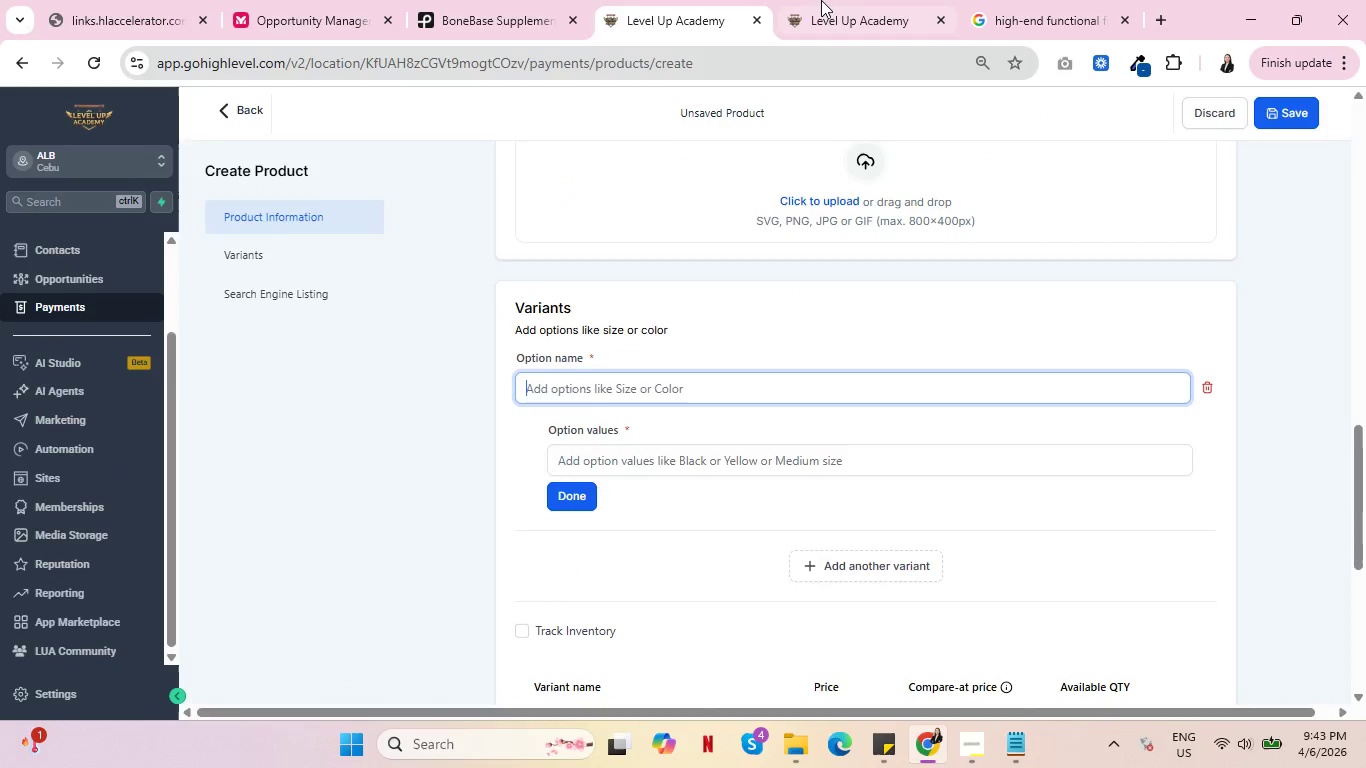 
double_click([822, 0])
 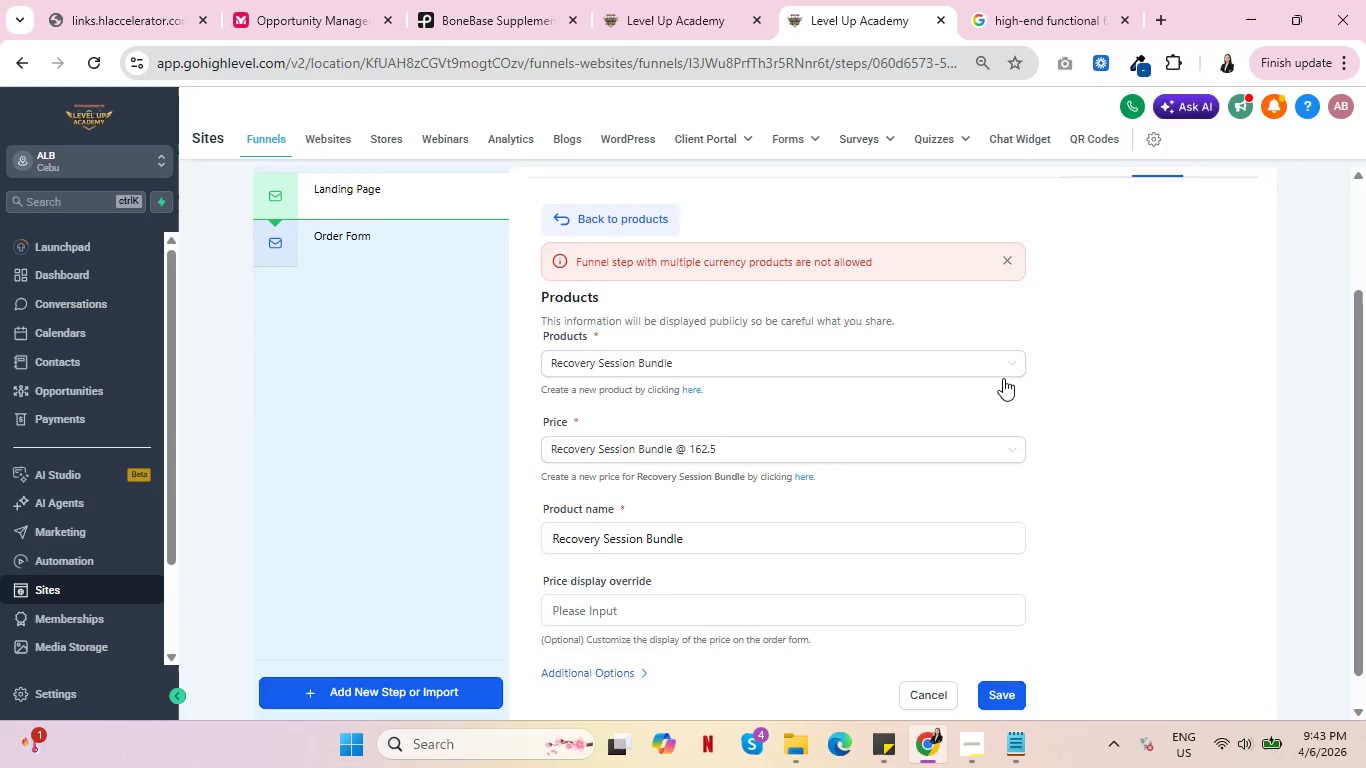 
scroll: coordinate [1003, 378], scroll_direction: up, amount: 6.0
 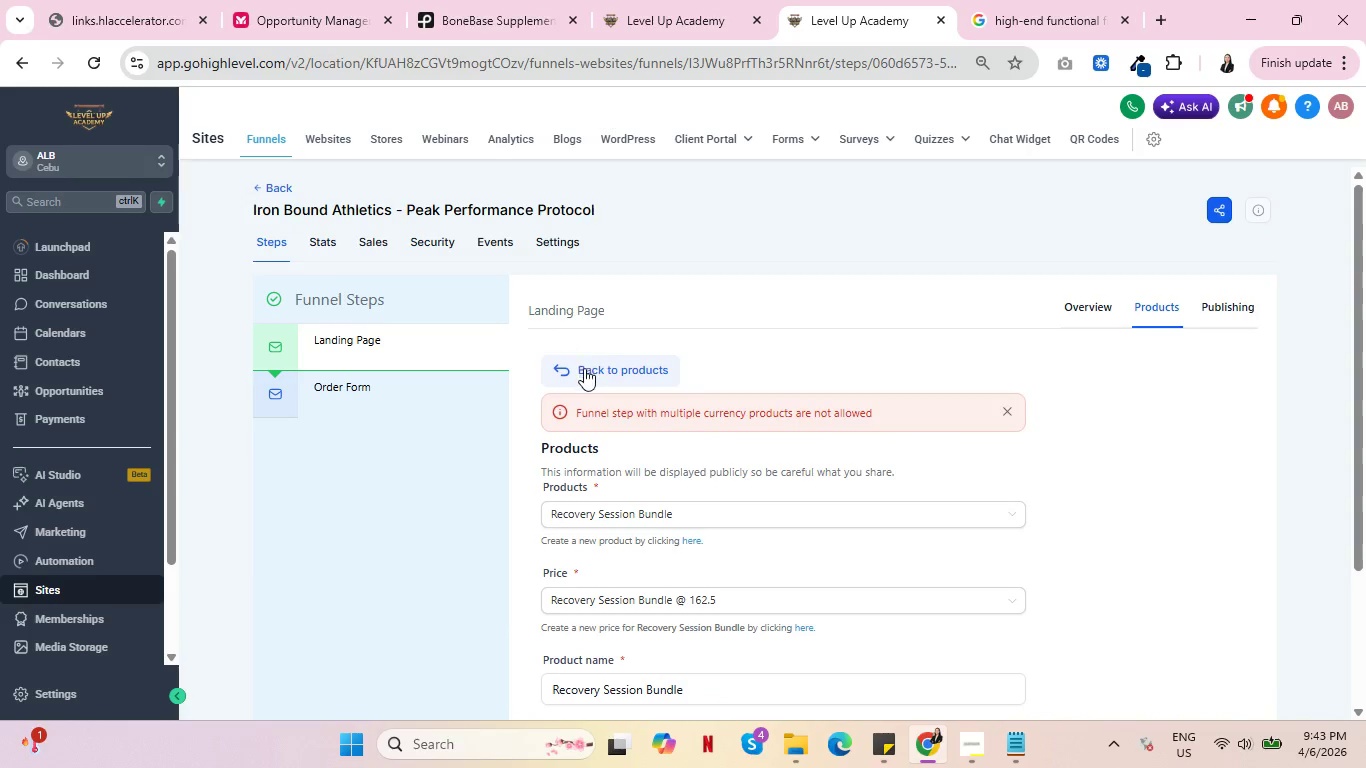 
left_click([584, 368])
 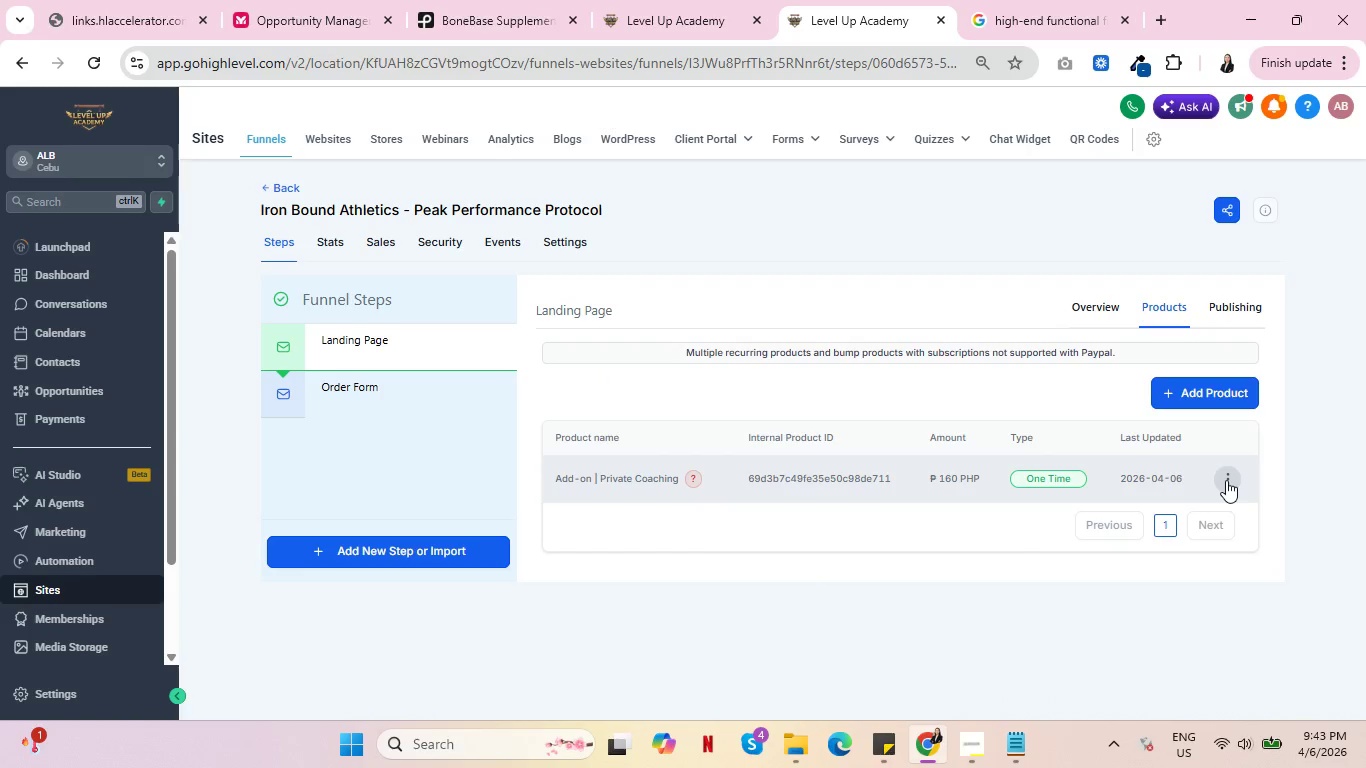 
left_click([1219, 450])
 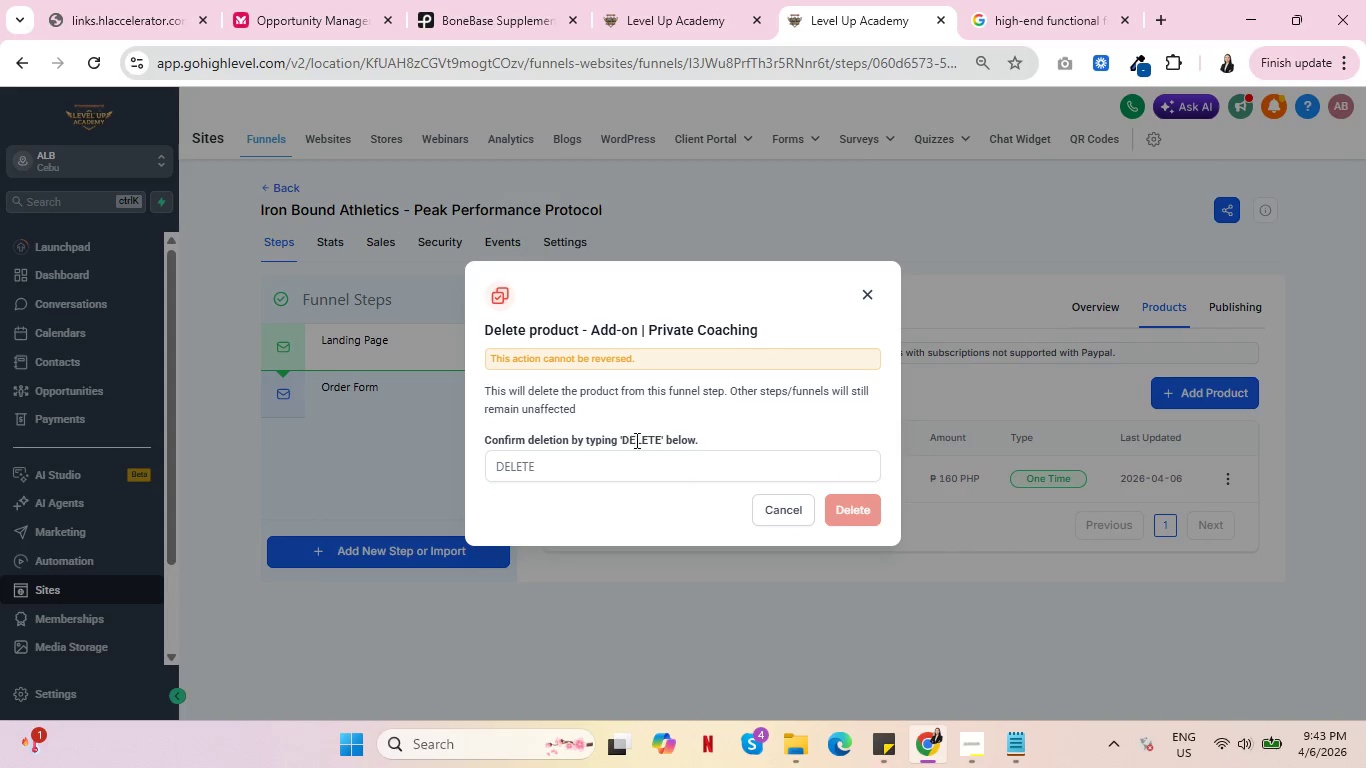 
double_click([636, 440])
 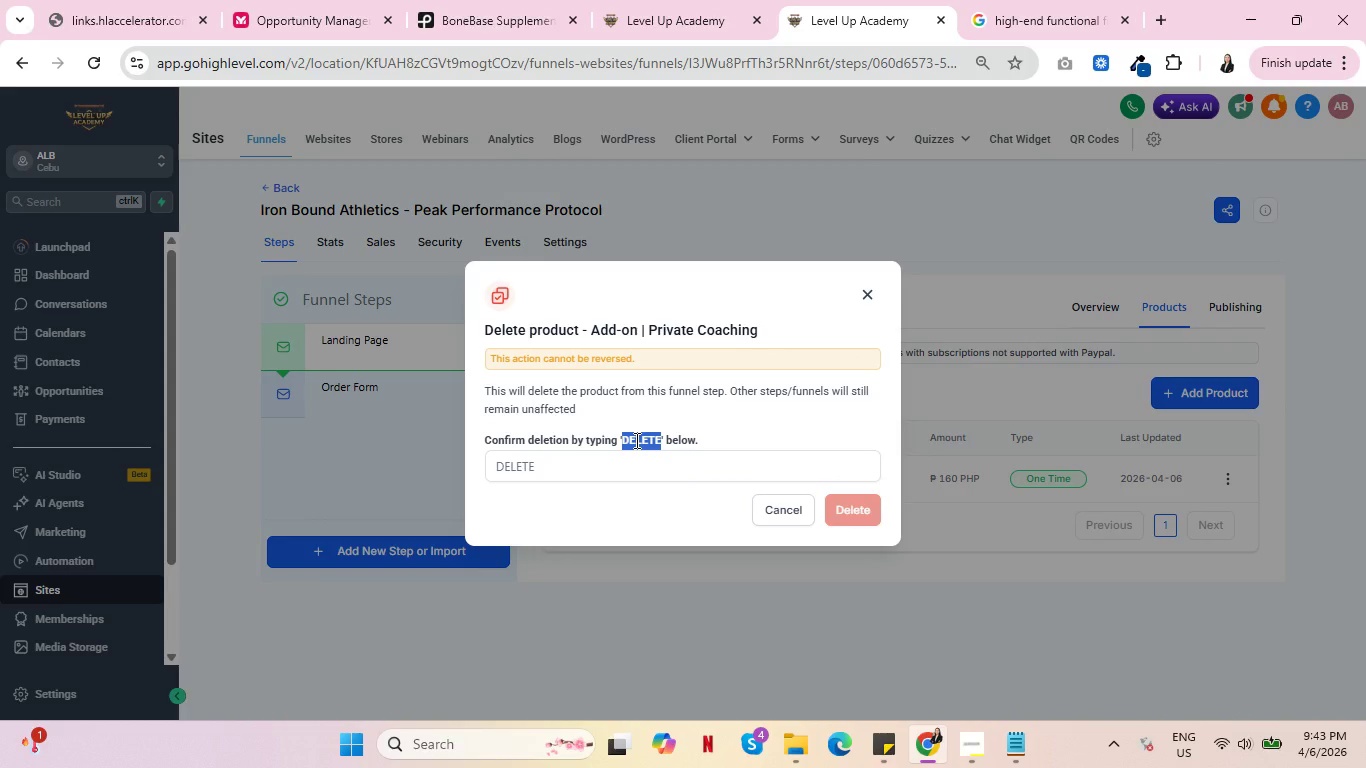 
key(Control+C)
 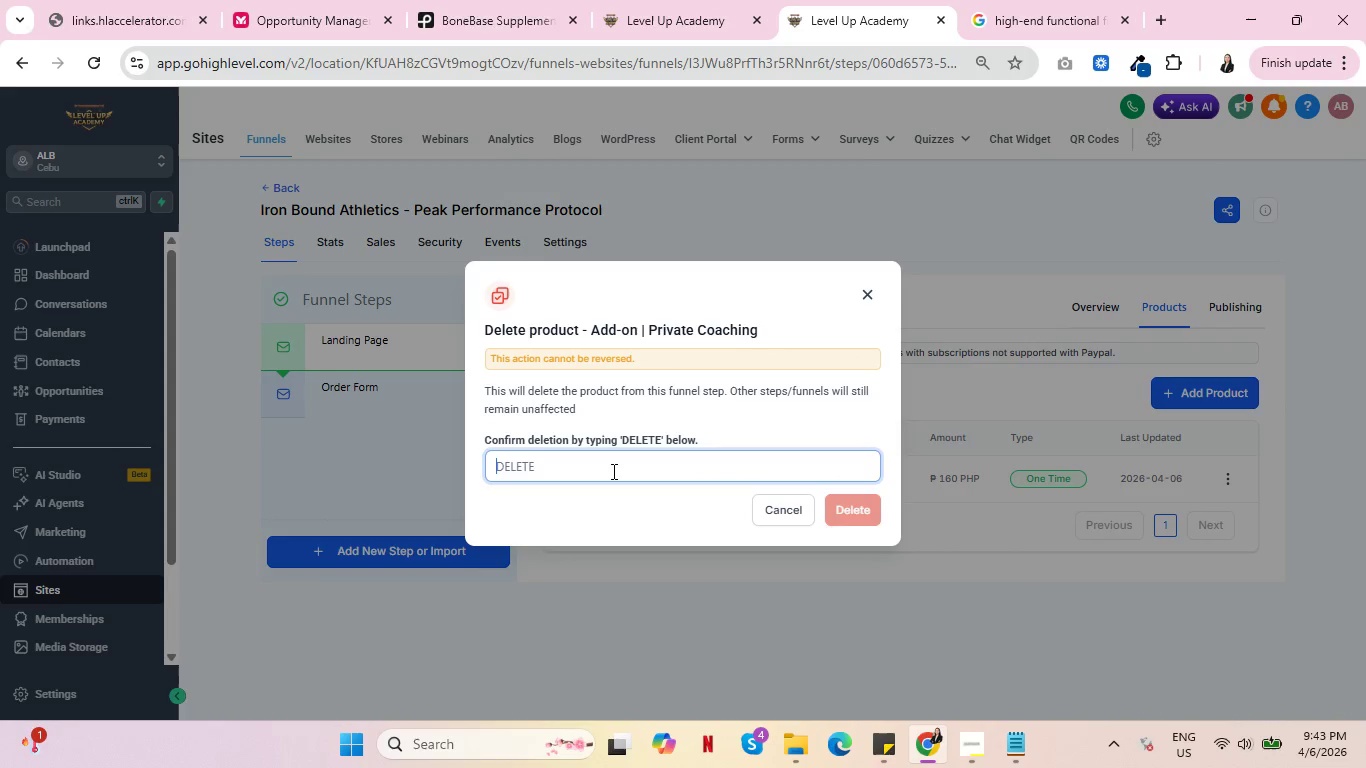 
left_click([612, 471])
 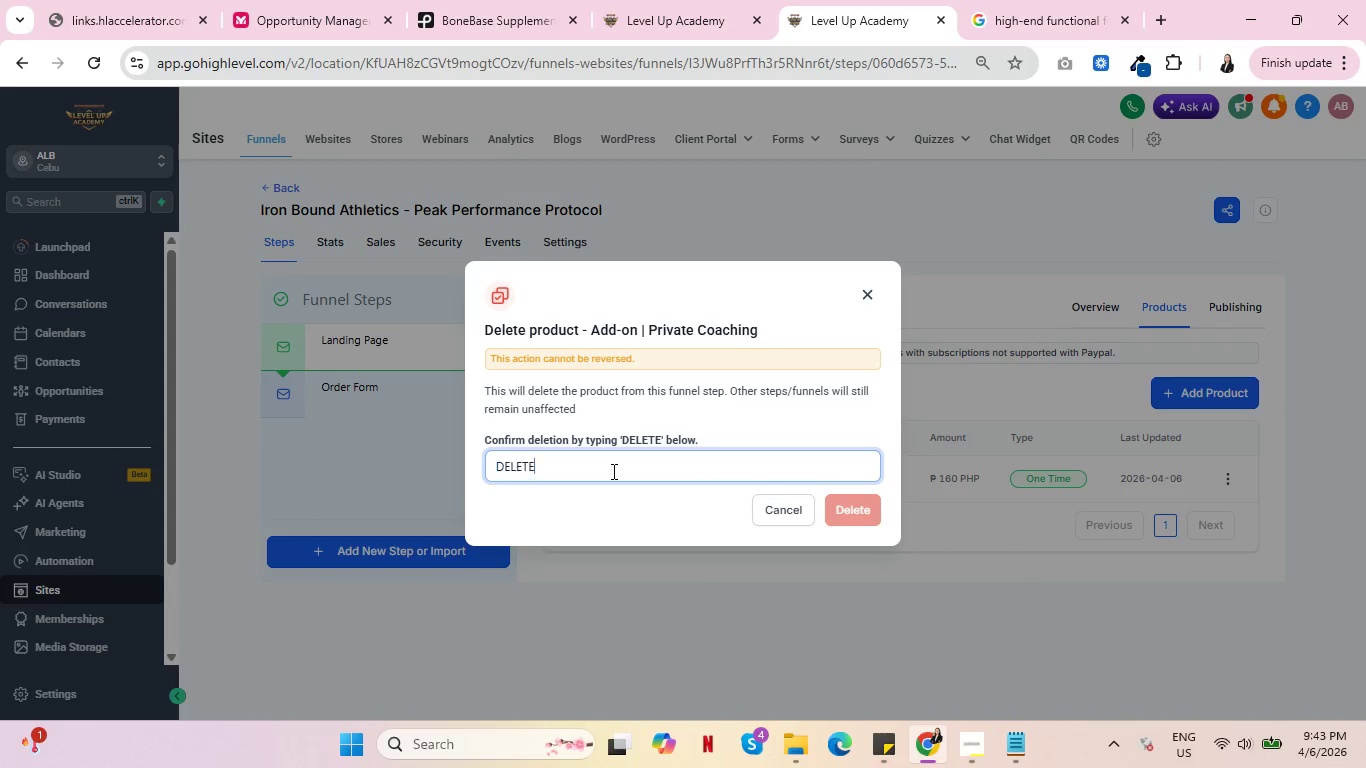 
key(Control+V)
 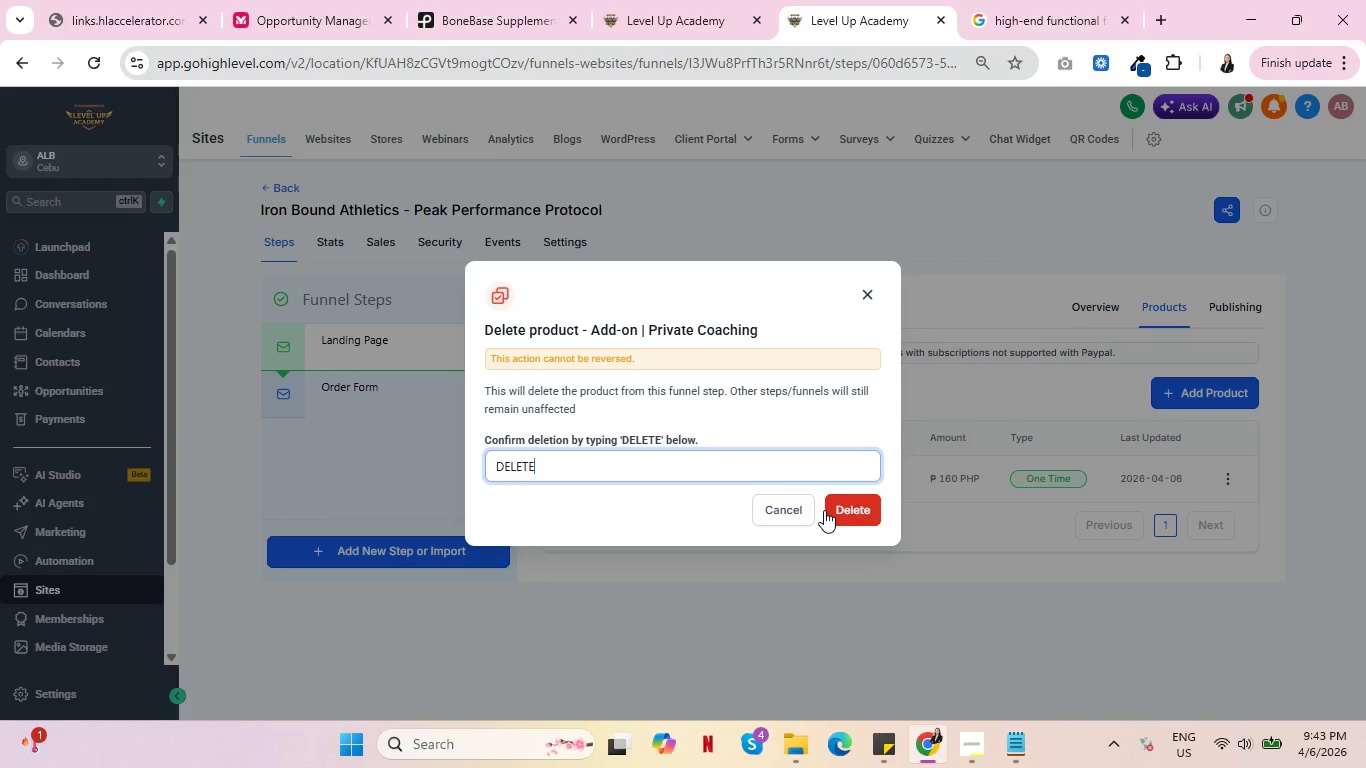 
left_click([840, 512])
 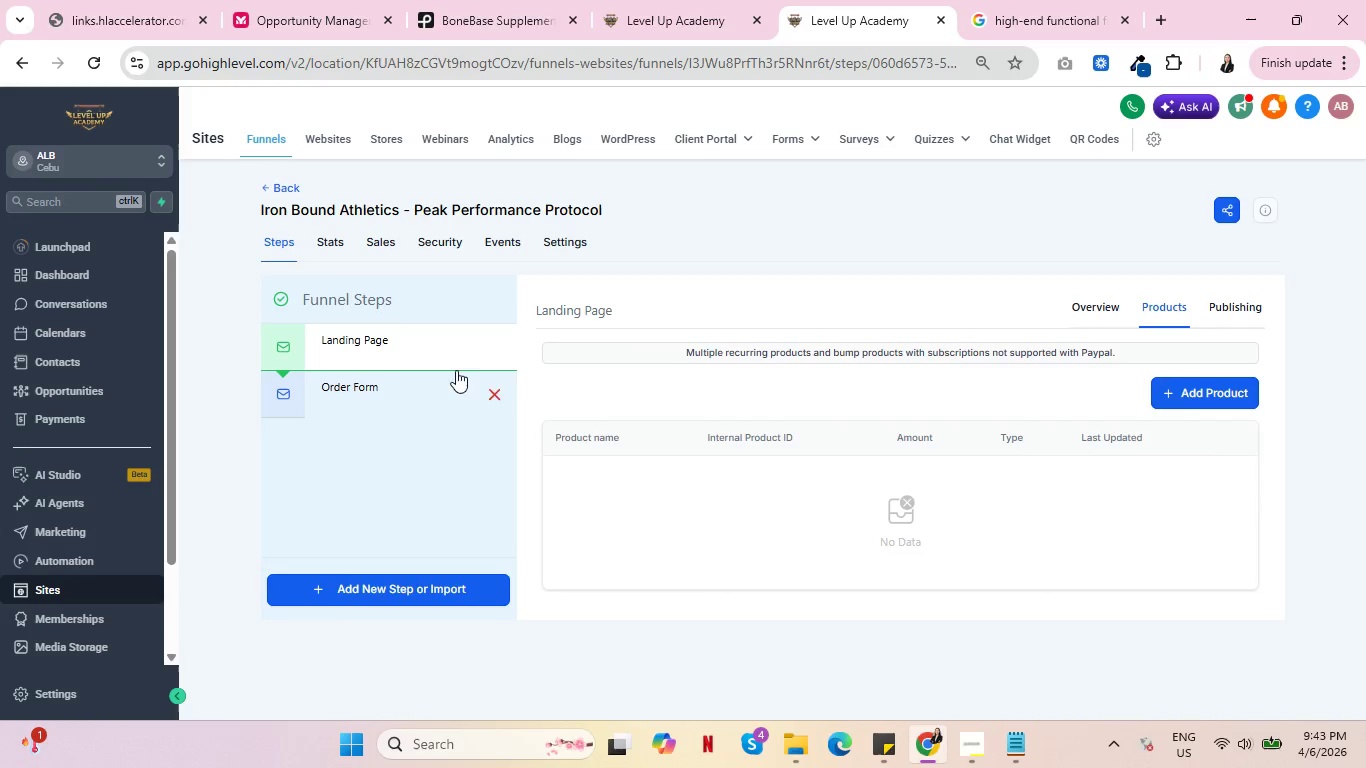 
left_click([337, 389])
 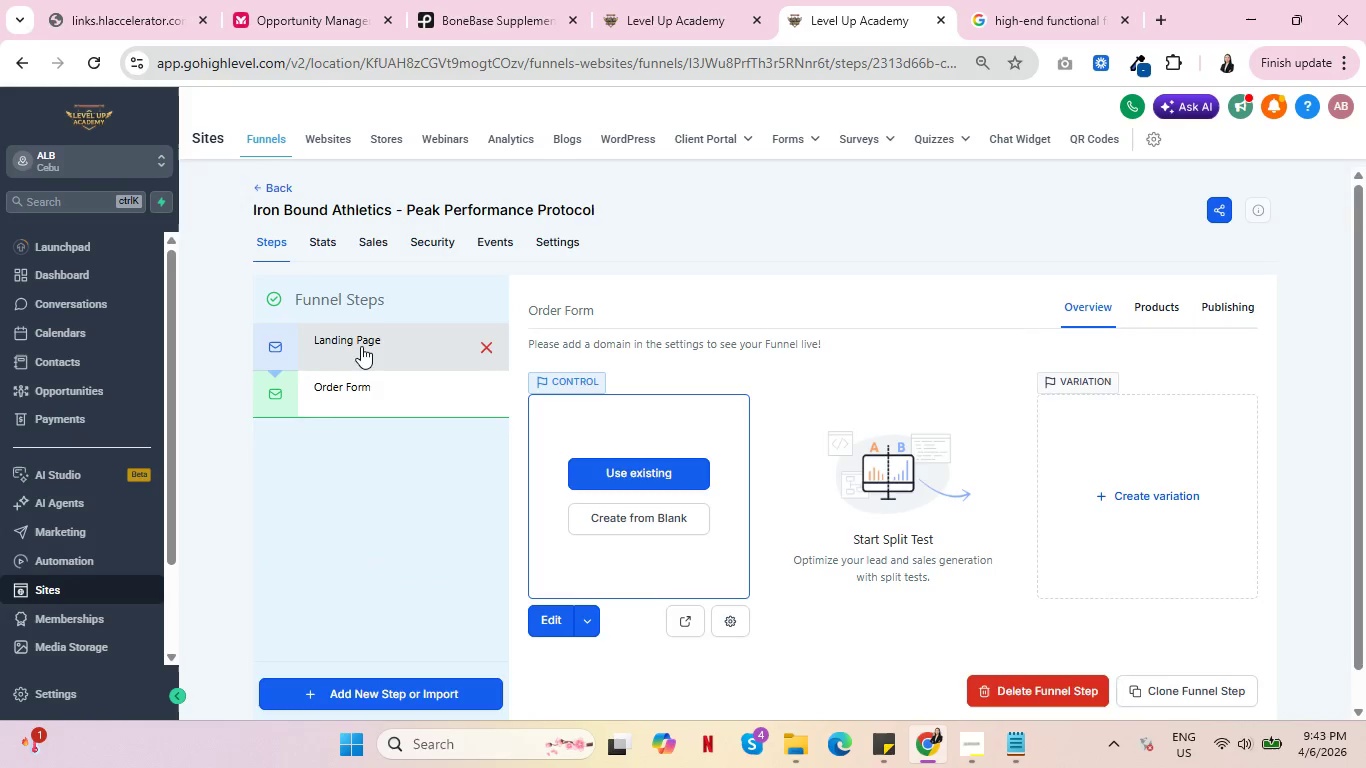 
left_click([361, 346])
 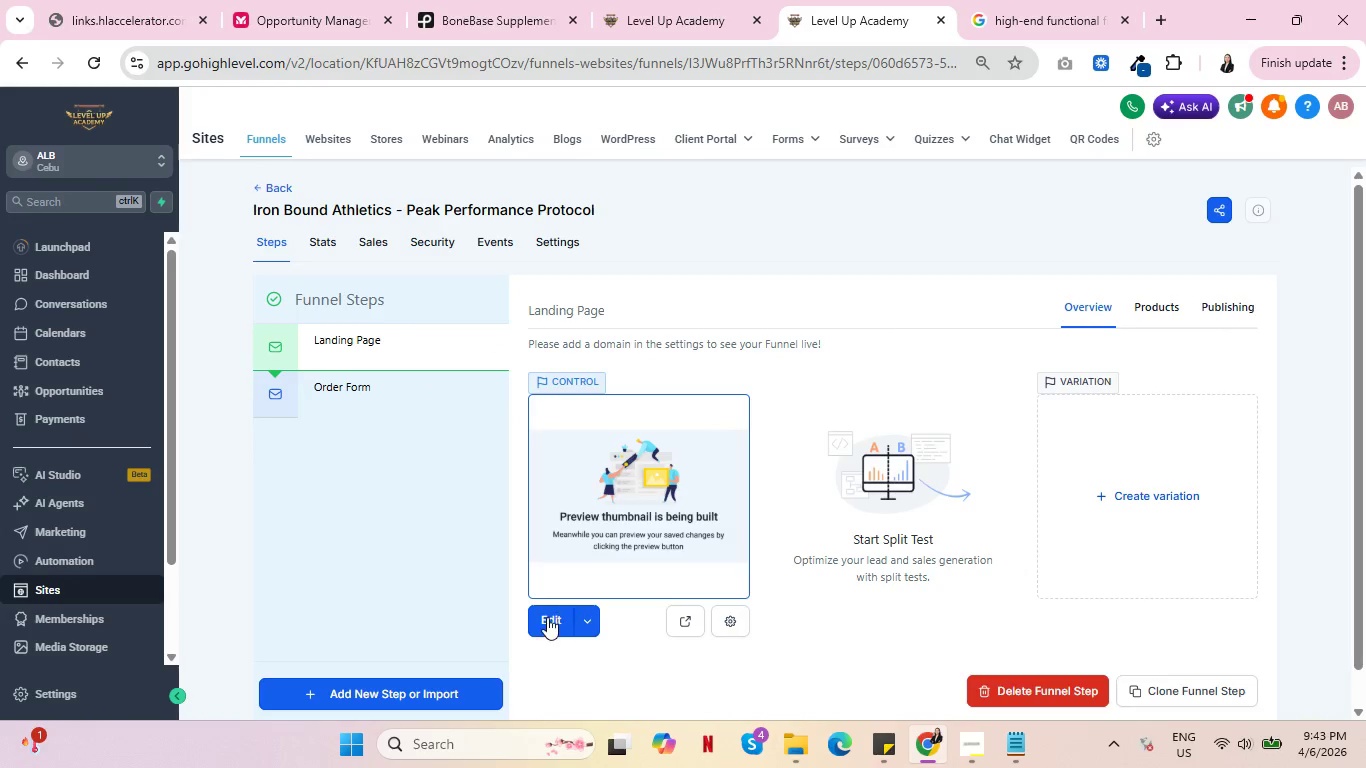 
left_click([547, 617])
 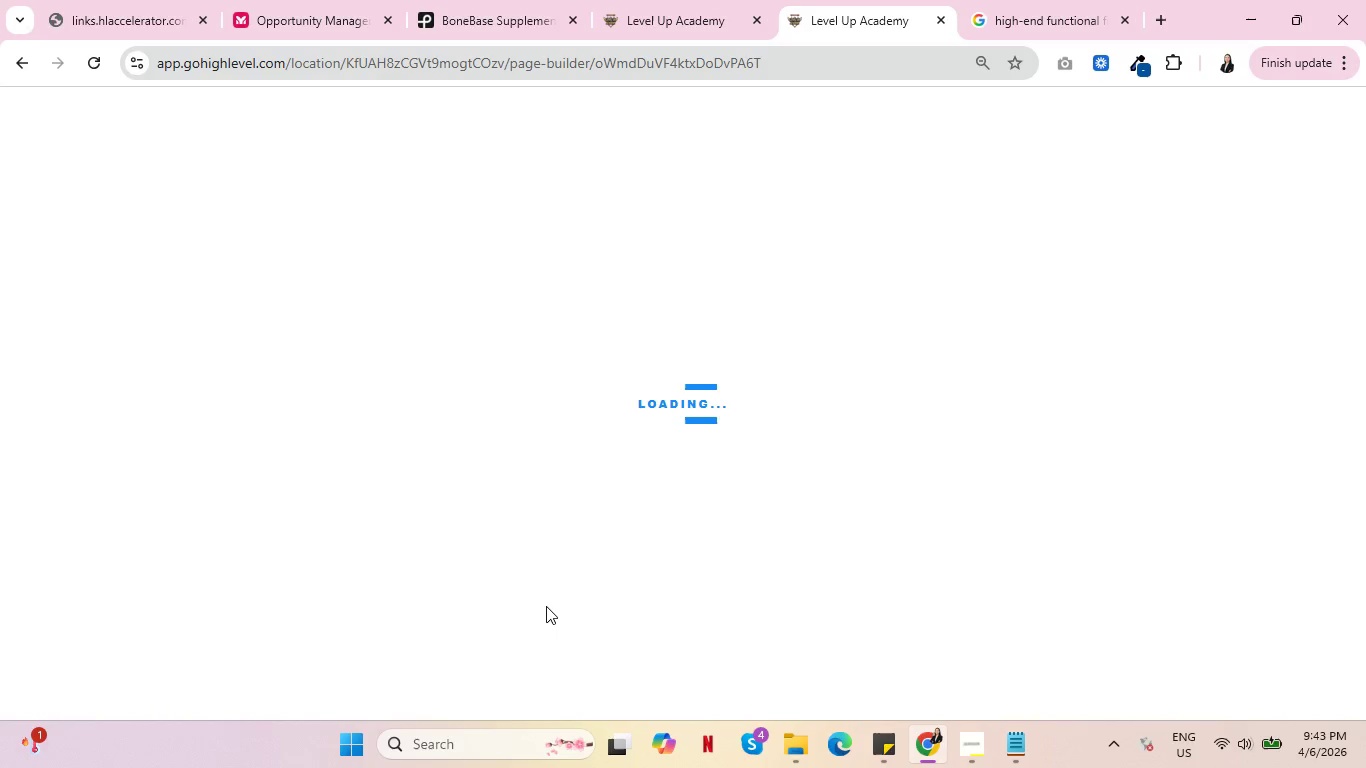 
wait(6.62)
 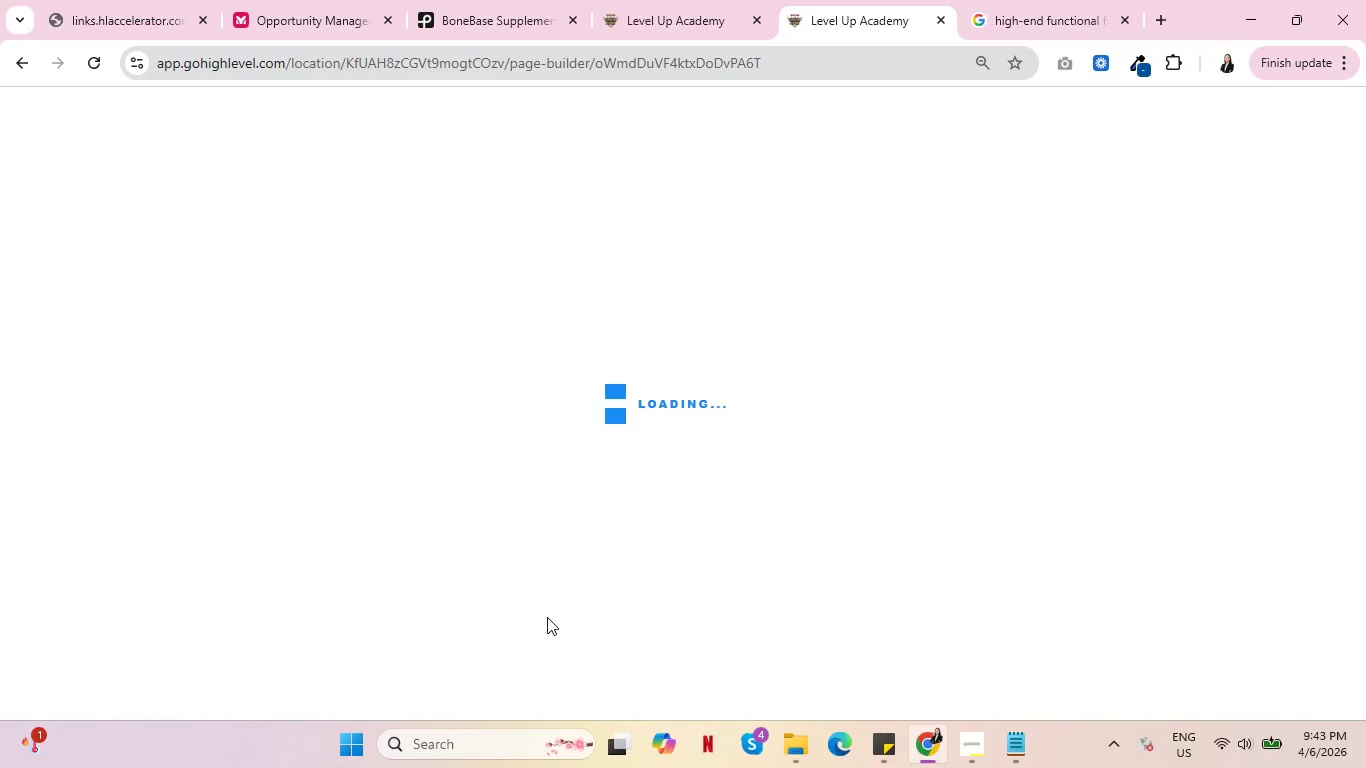 
mouse_move([904, 692])
 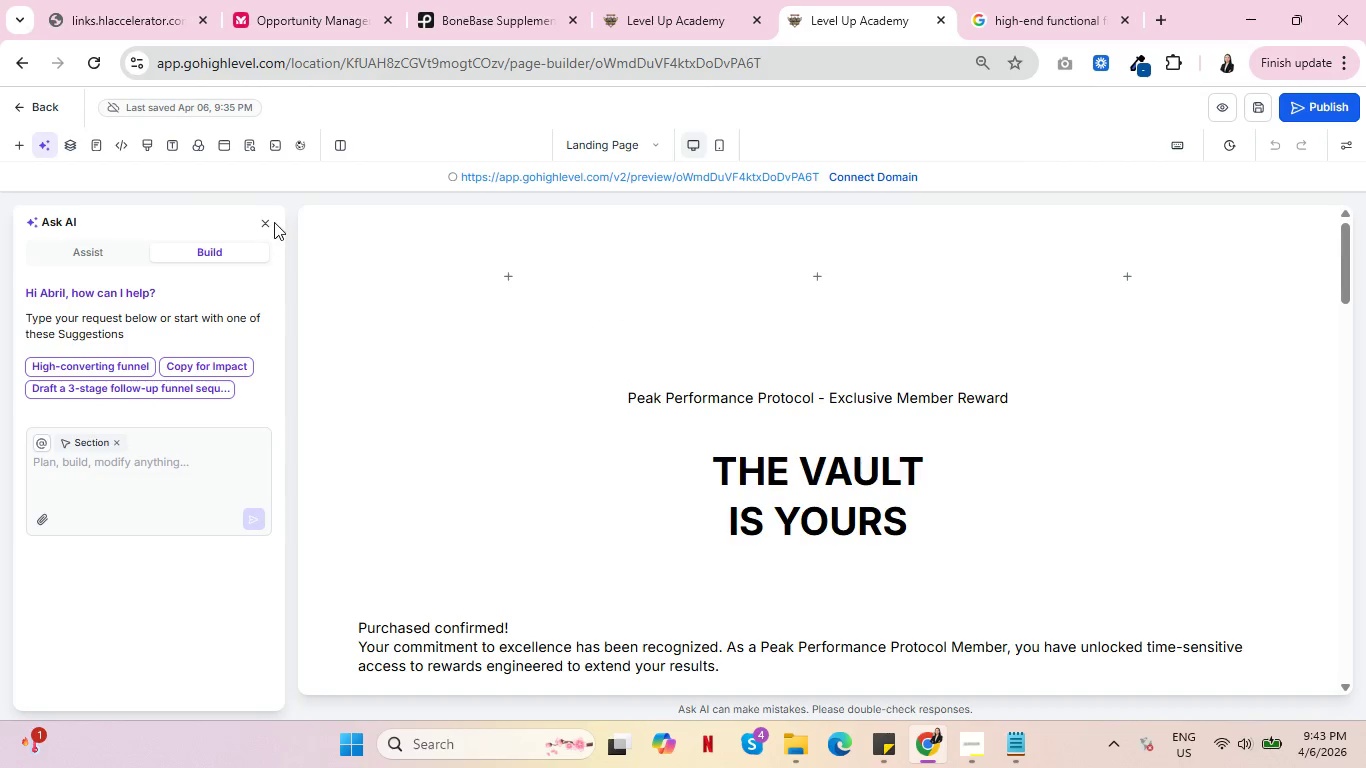 
double_click([265, 220])
 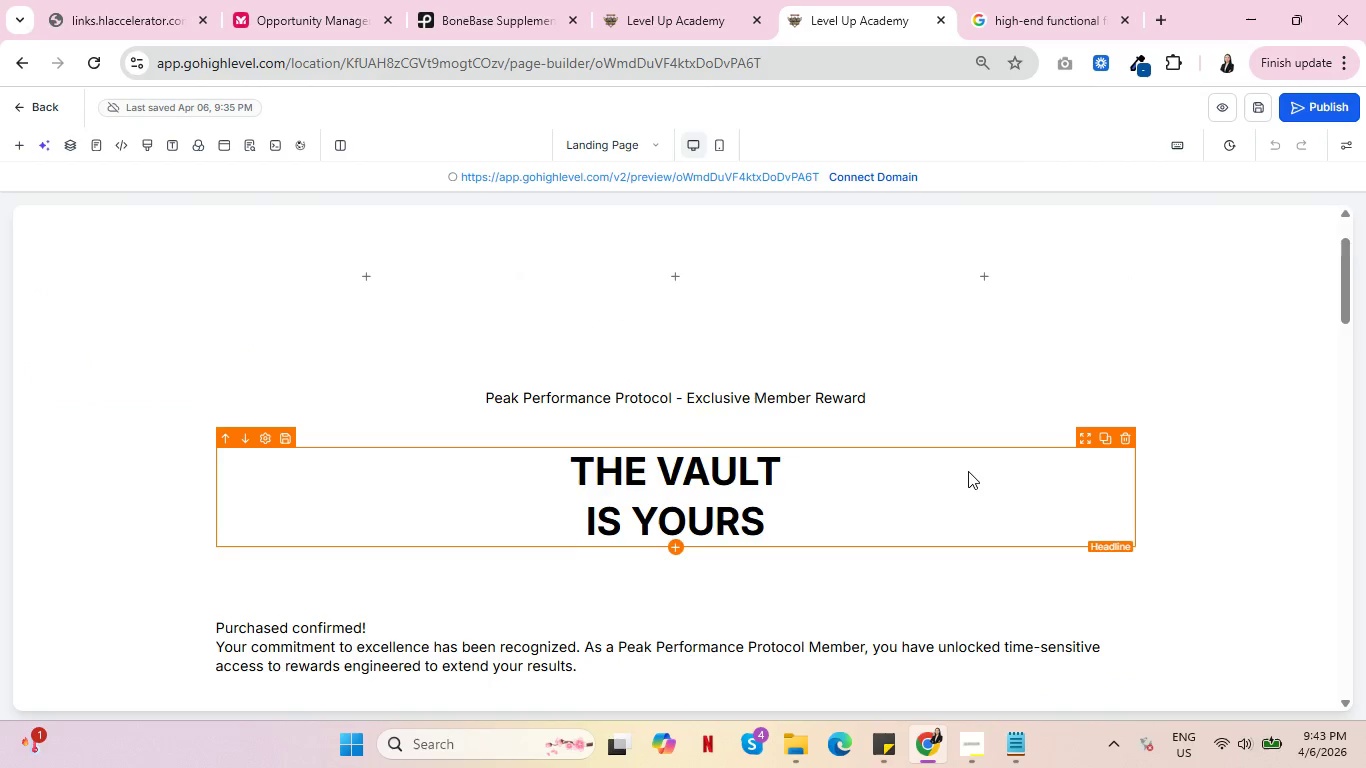 
scroll: coordinate [429, 511], scroll_direction: down, amount: 21.0
 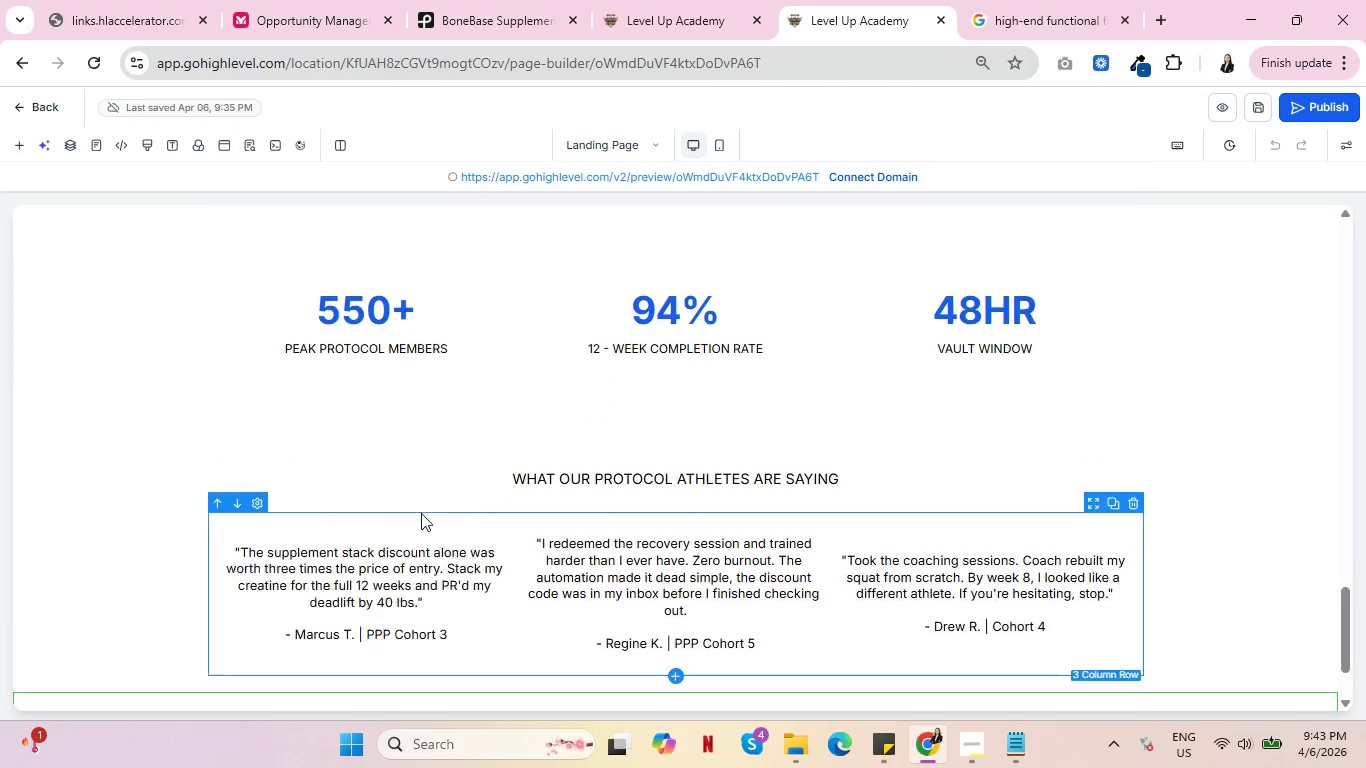 
scroll: coordinate [497, 495], scroll_direction: up, amount: 3.0
 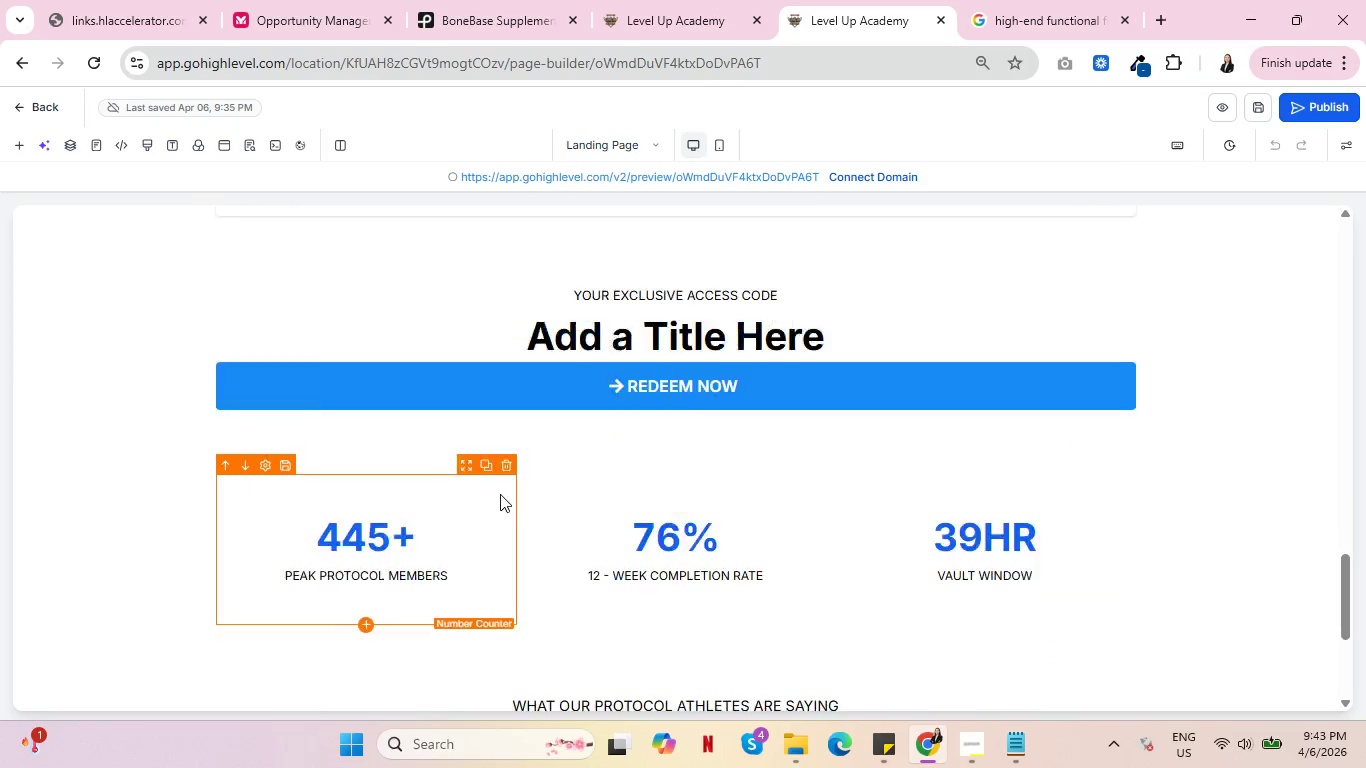 
scroll: coordinate [498, 496], scroll_direction: down, amount: 5.0
 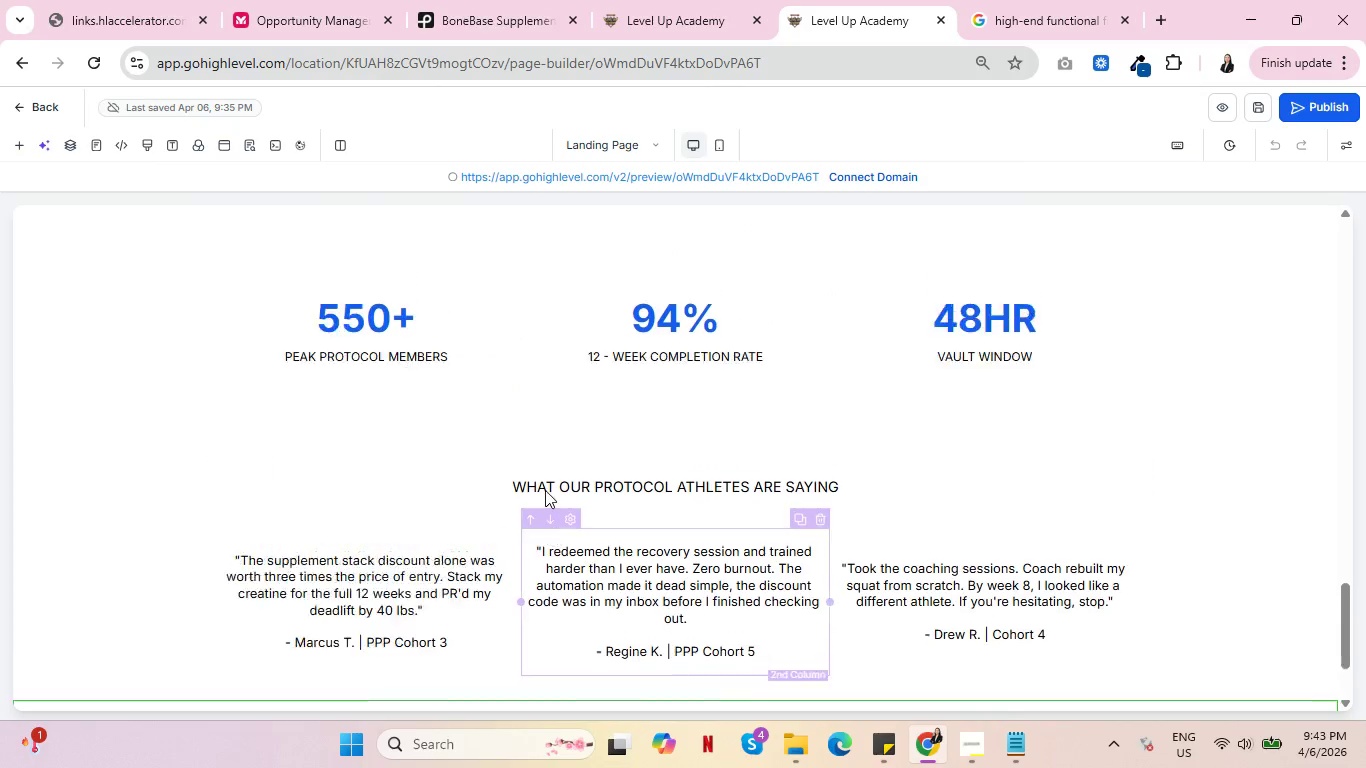 
scroll: coordinate [549, 486], scroll_direction: up, amount: 14.0
 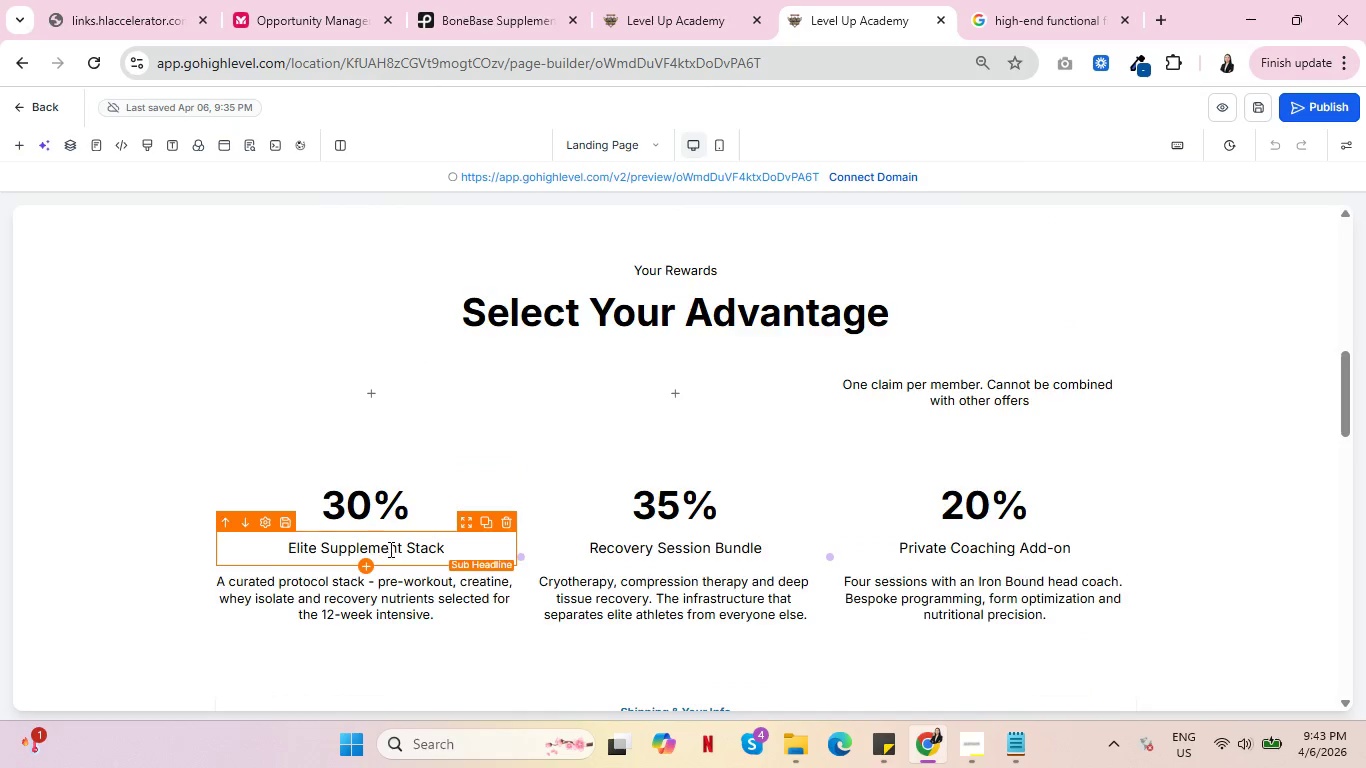 
double_click([389, 549])
 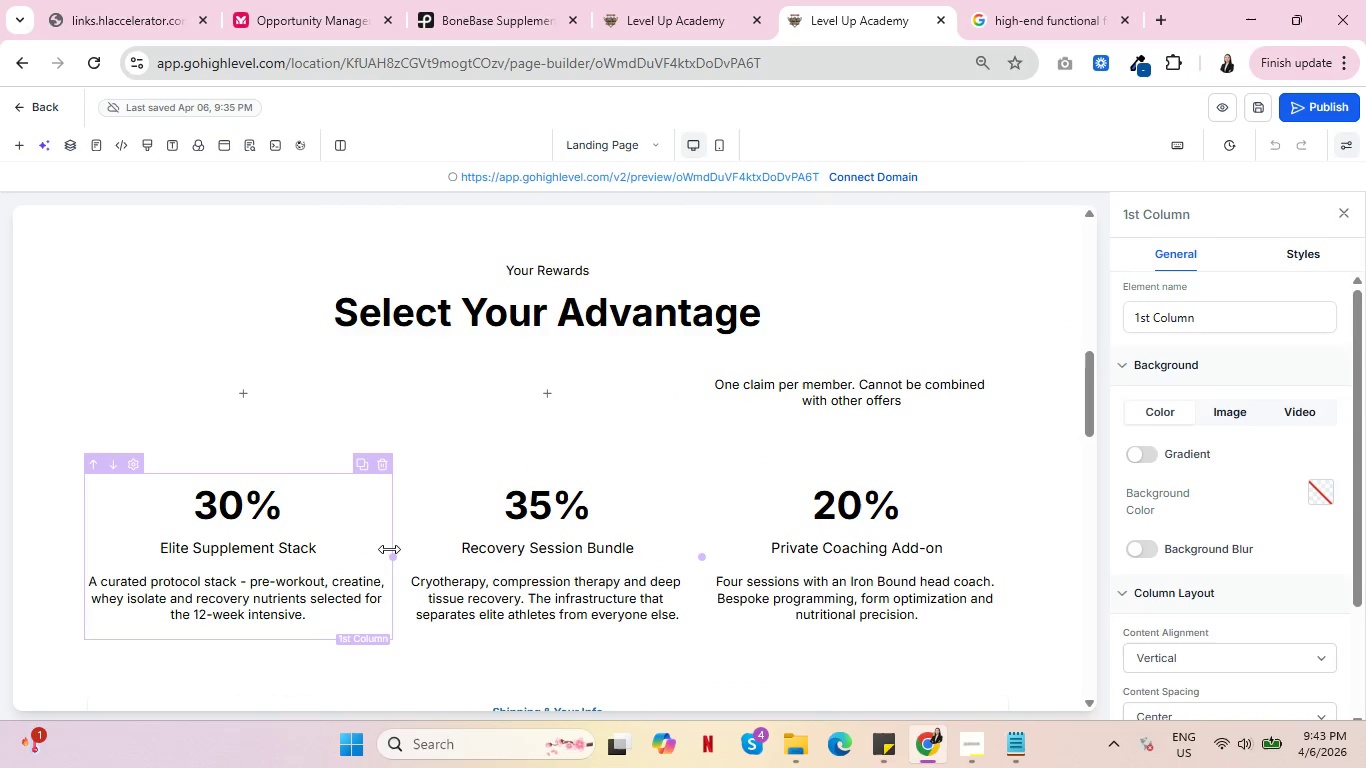 
triple_click([389, 549])
 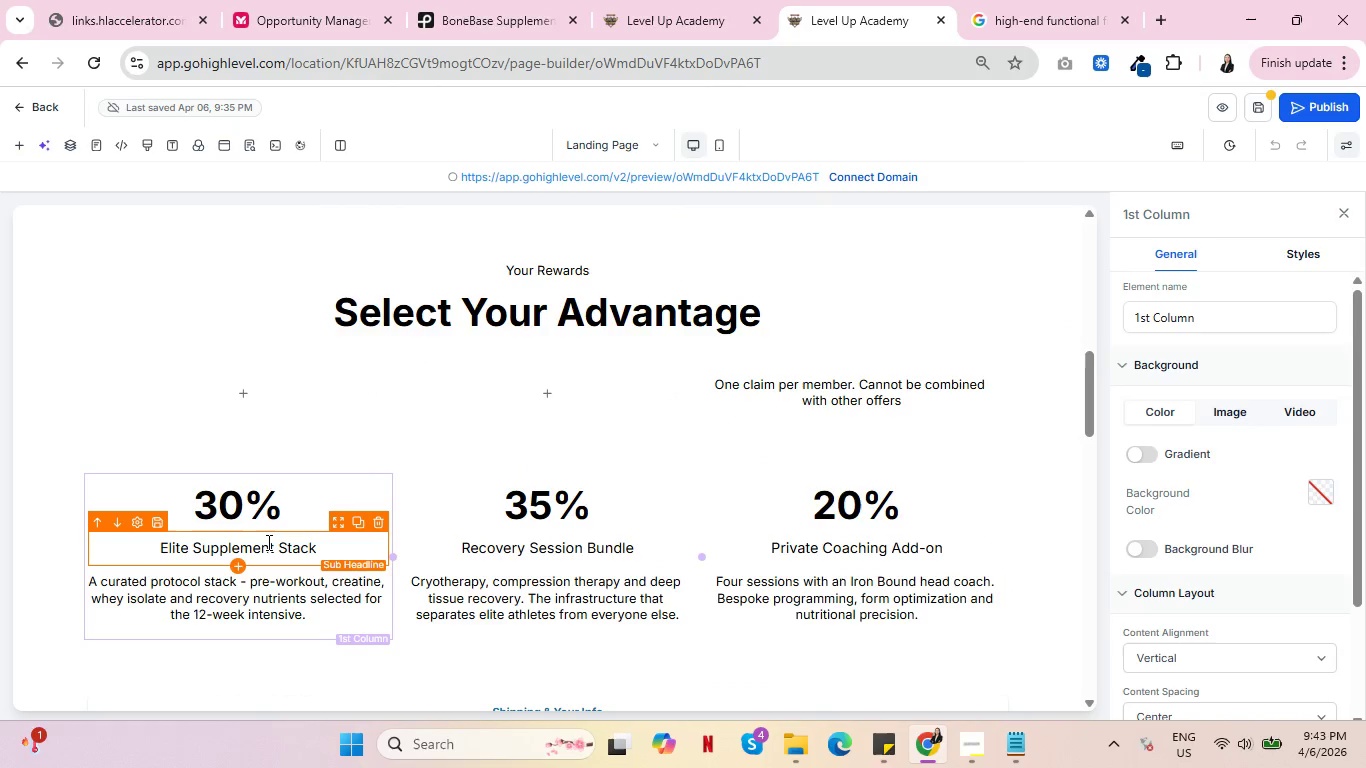 
left_click([267, 542])
 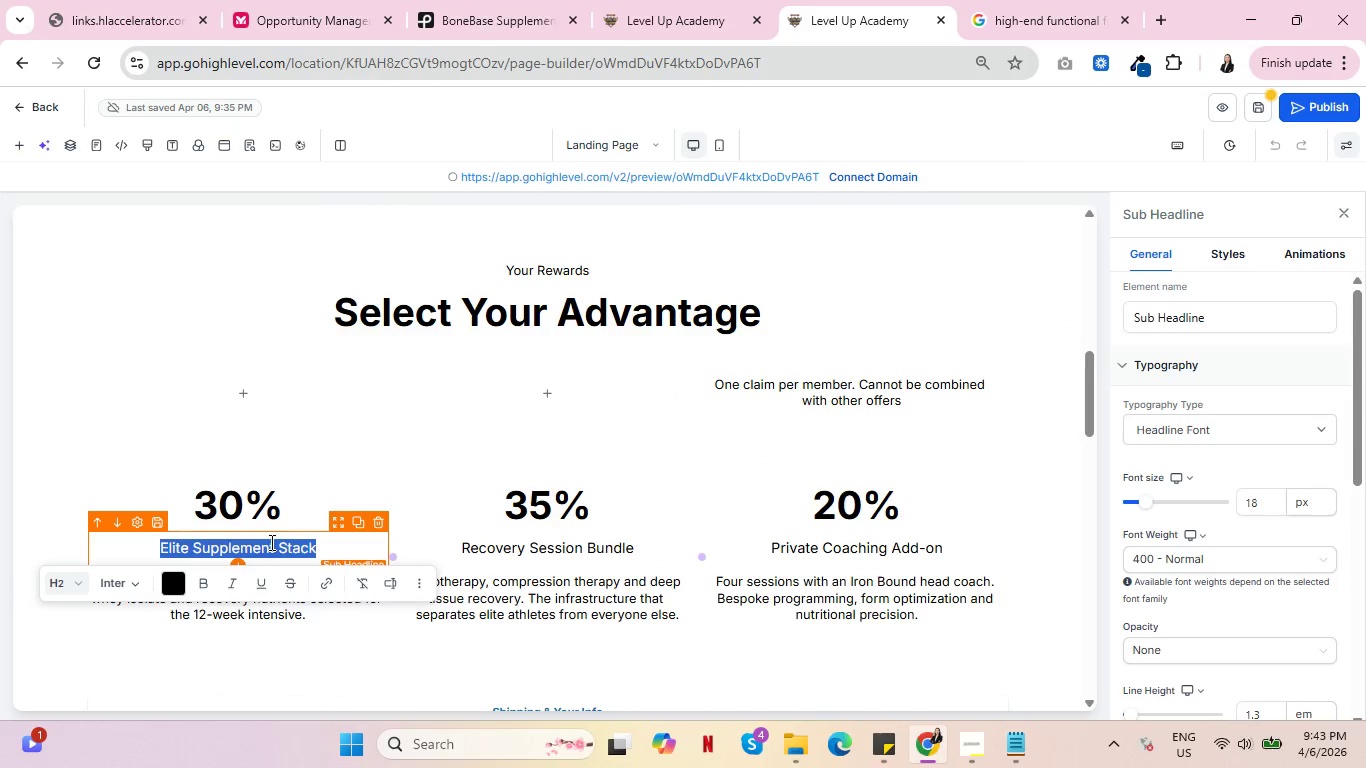 
left_click([270, 542])
 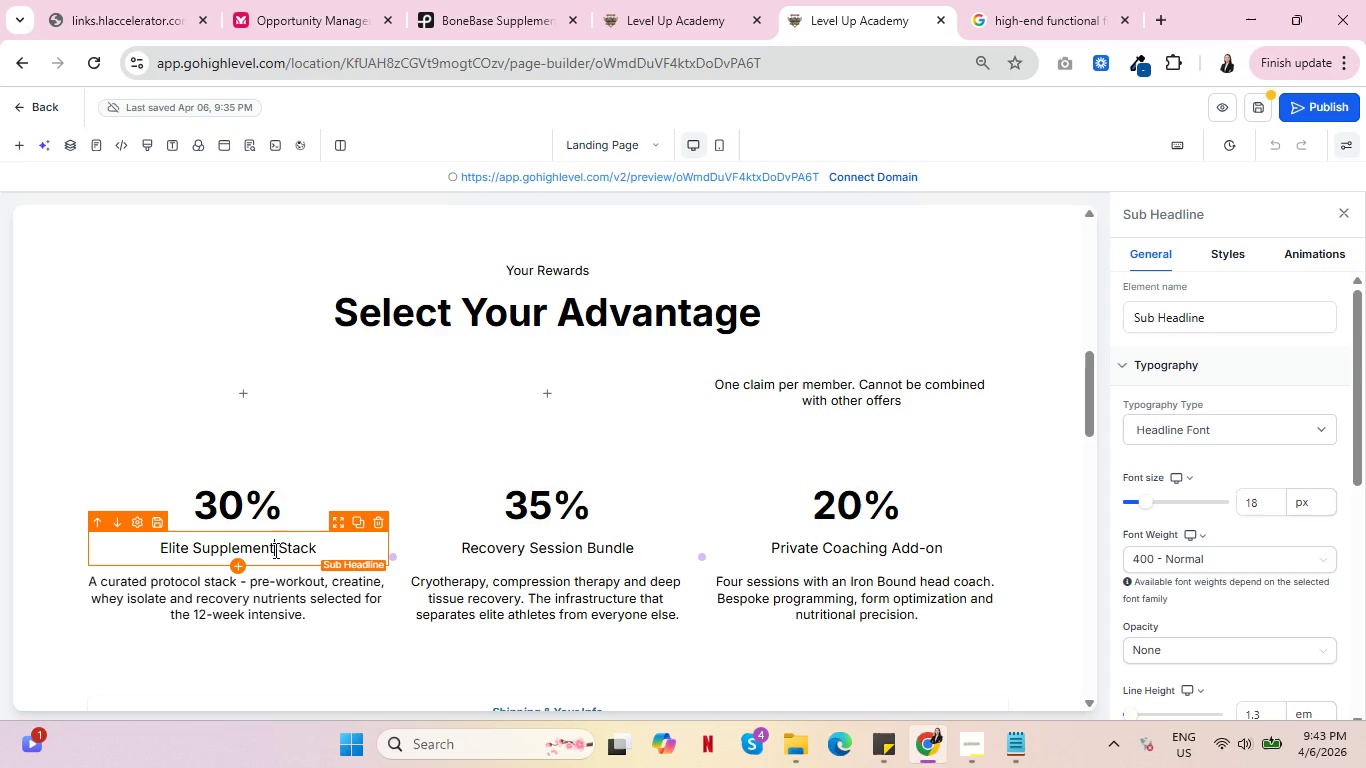 
left_click([274, 550])
 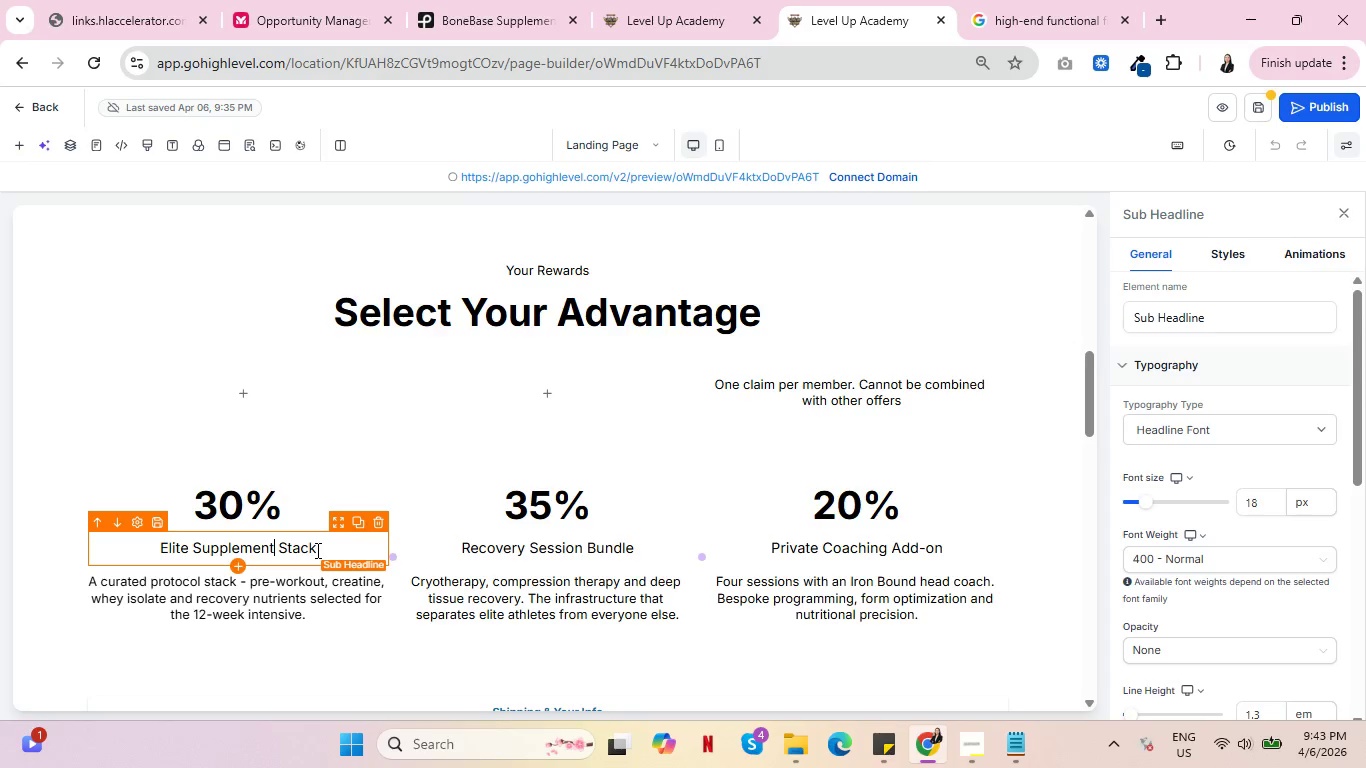 
left_click_drag(start_coordinate=[316, 550], to_coordinate=[193, 546])
 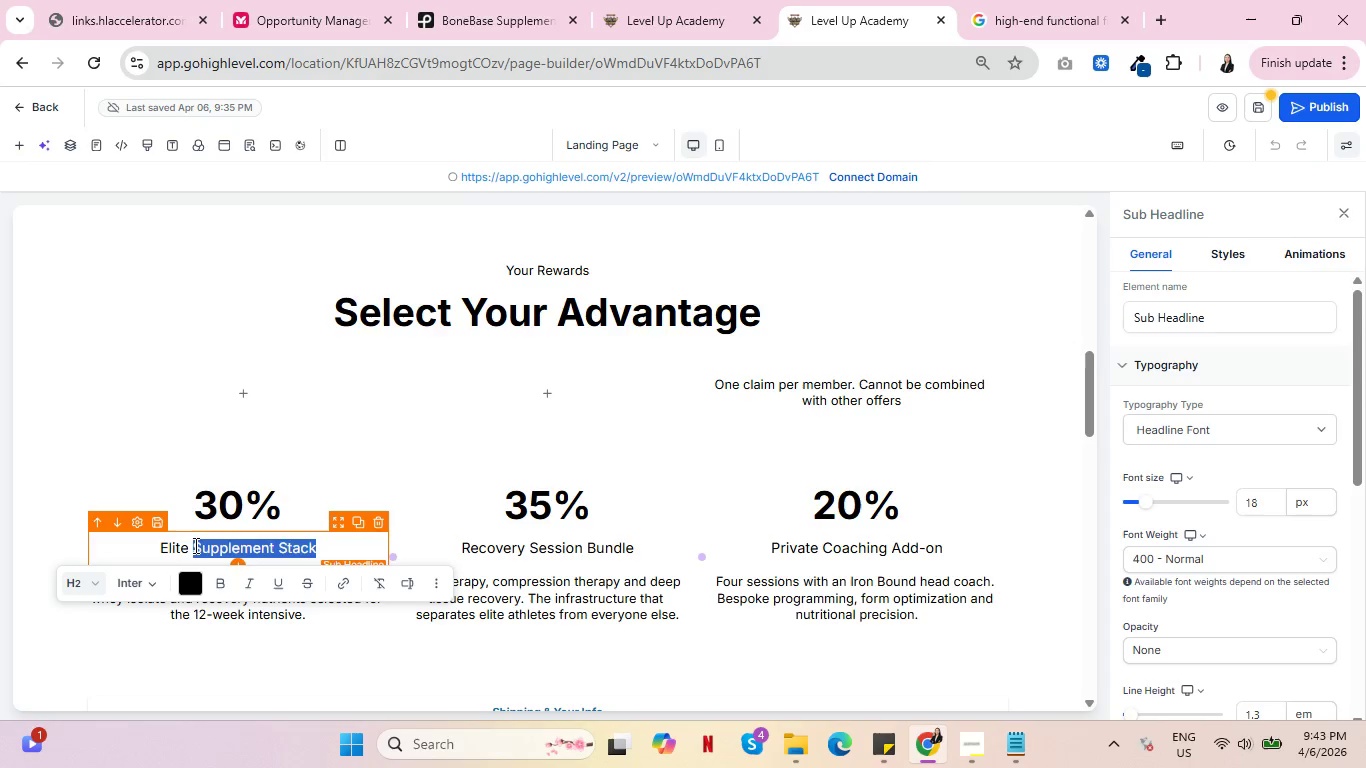 
key(Control+C)
 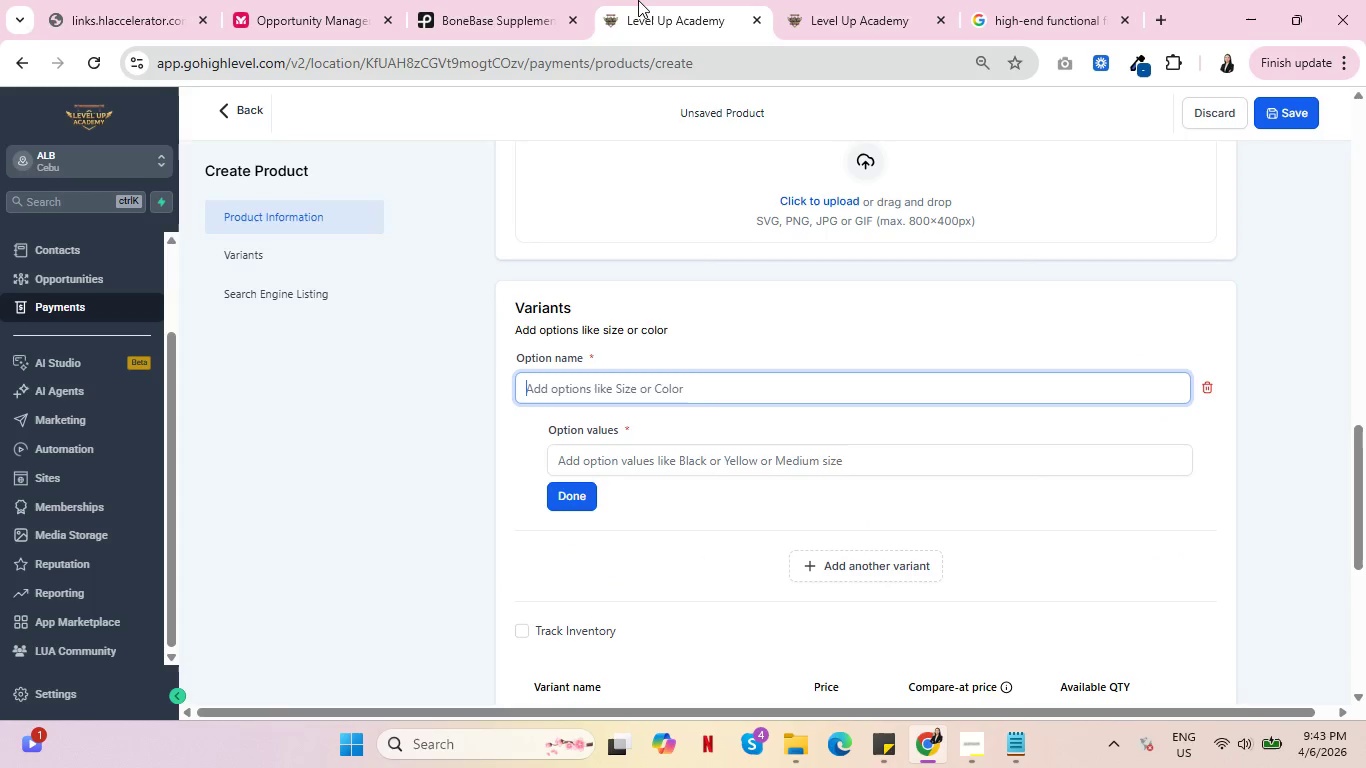 
left_click([638, 0])
 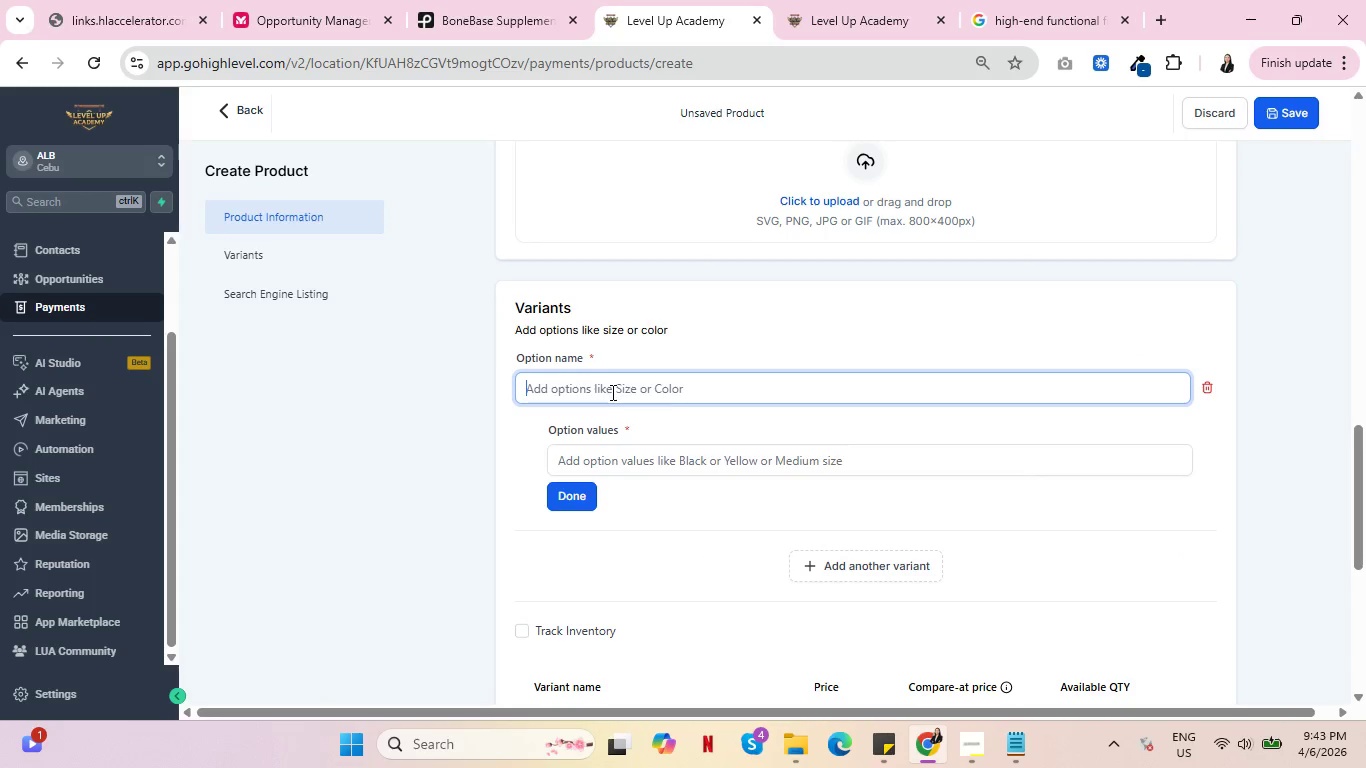 
key(Control+V)
 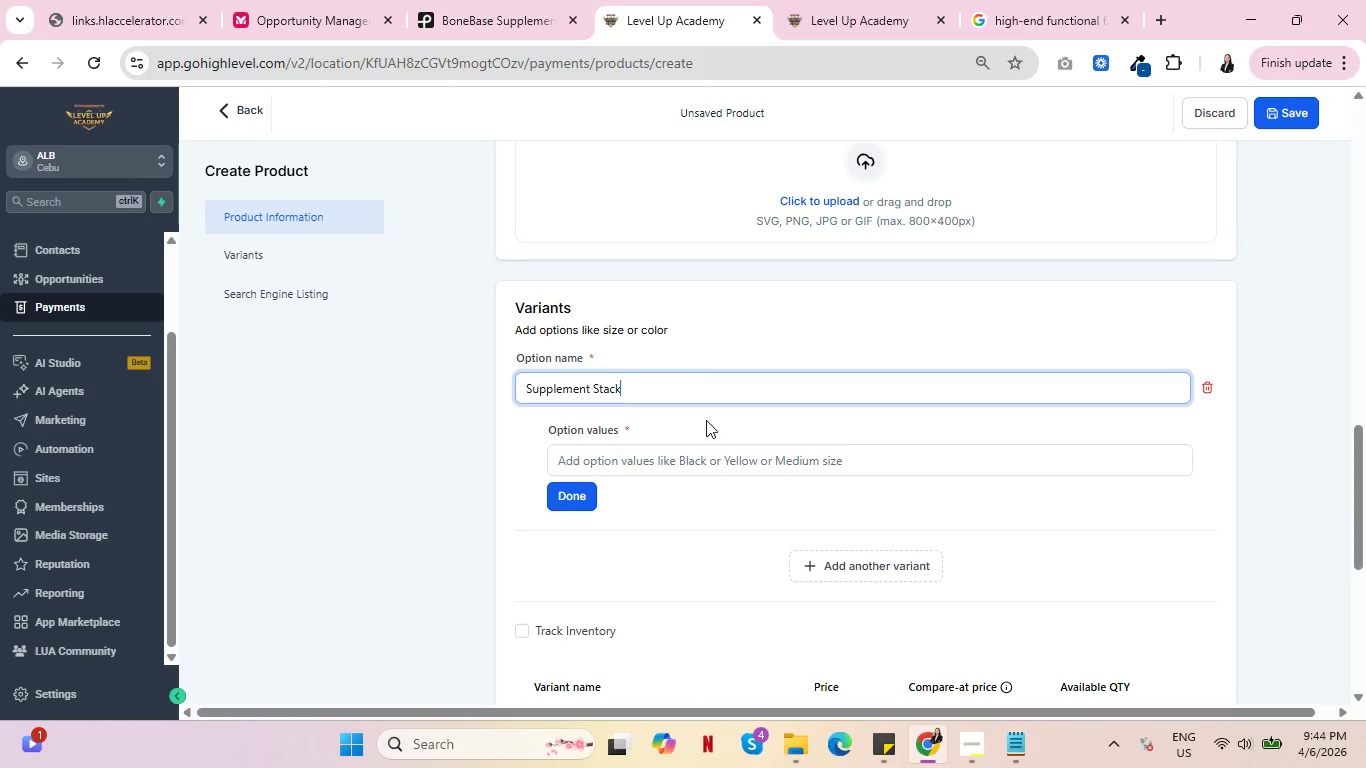 
wait(7.14)
 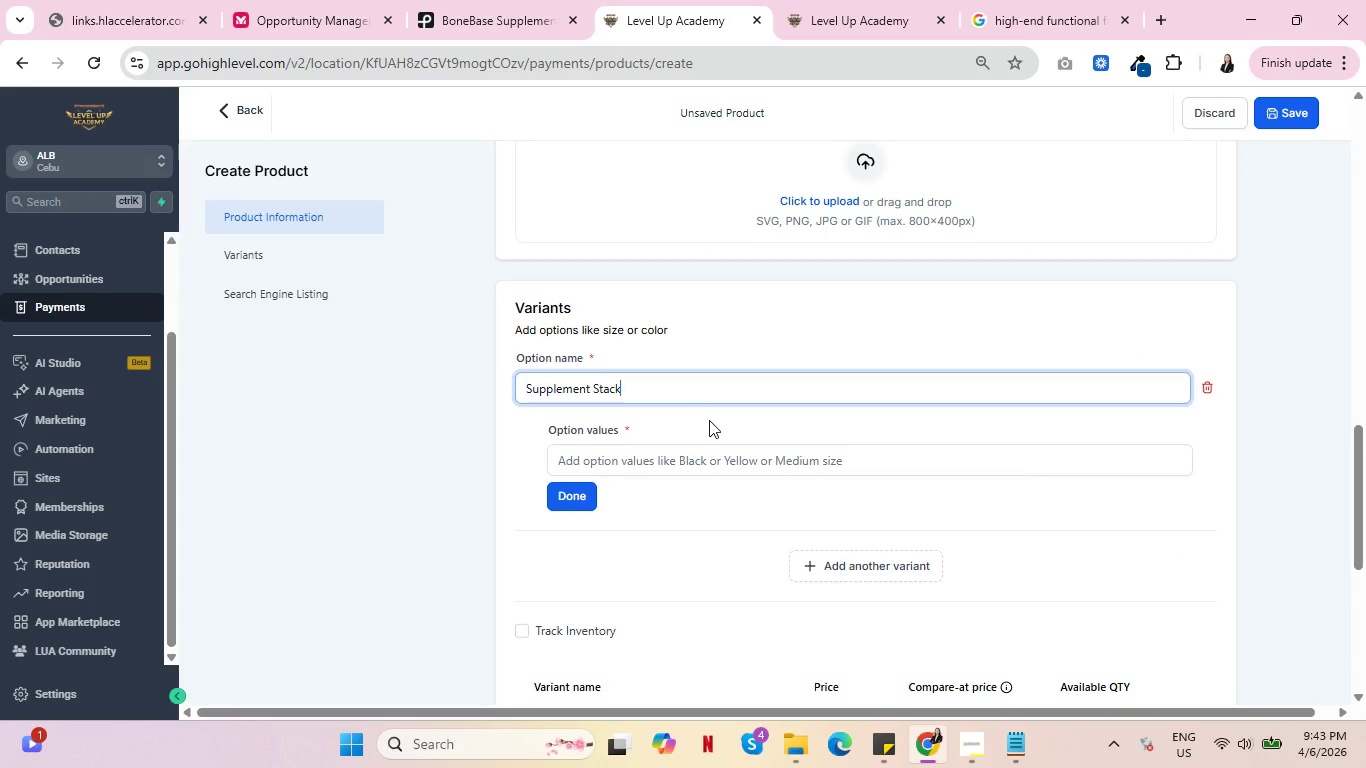 
left_click([693, 454])
 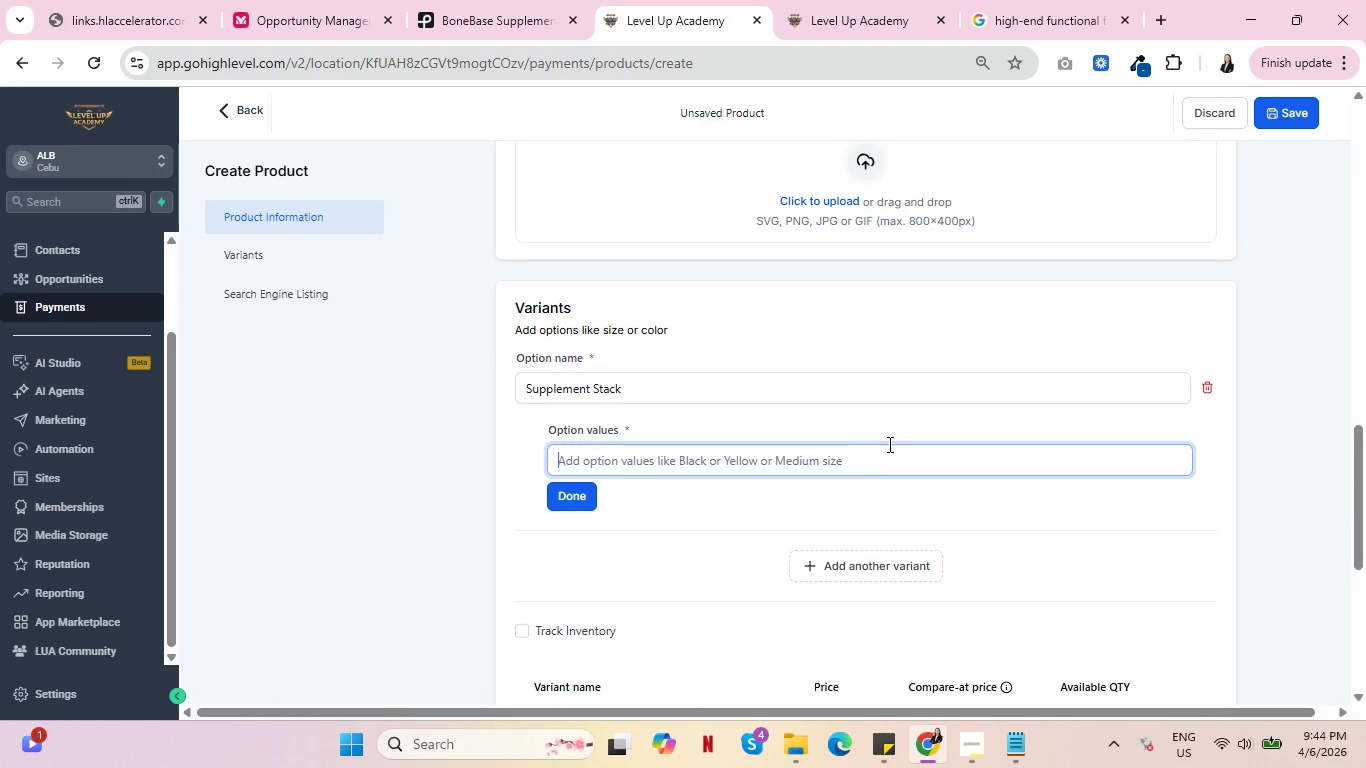 
wait(9.22)
 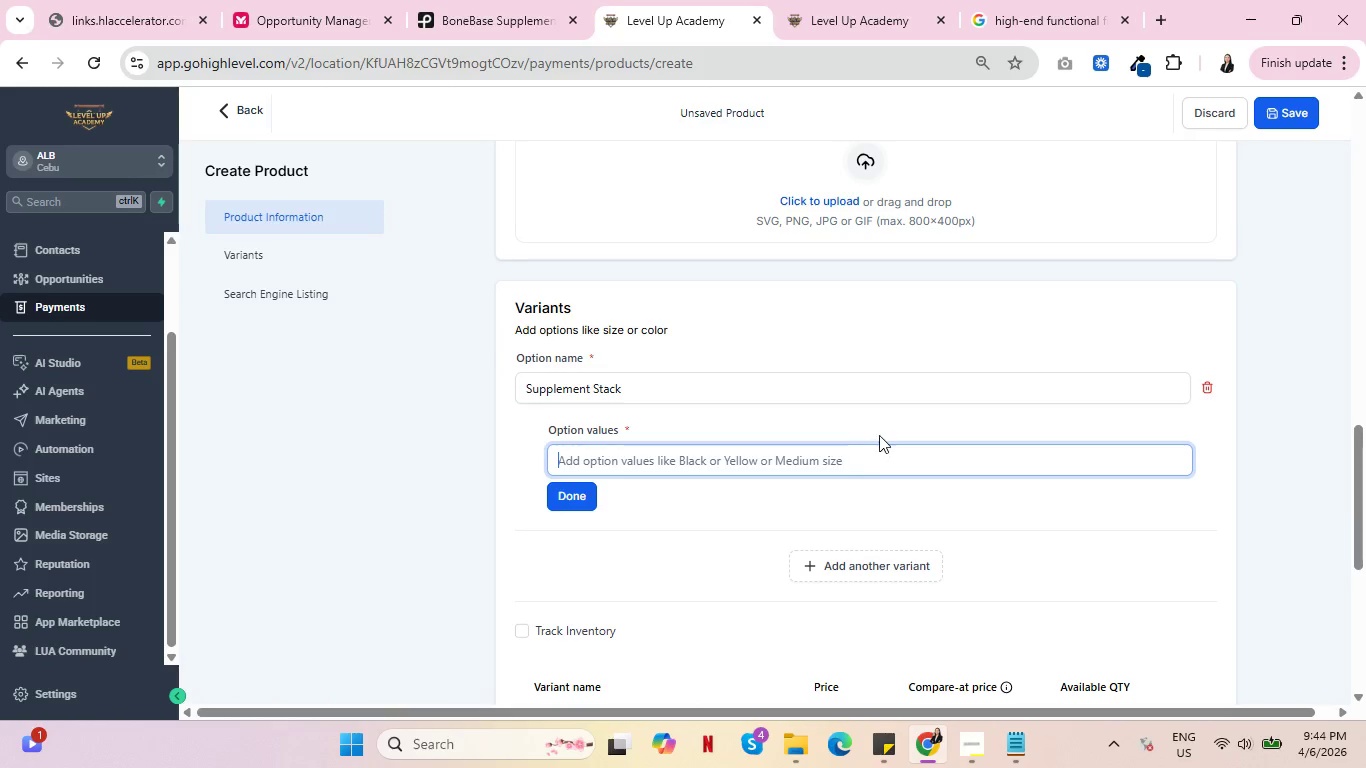 
type(Elite)
 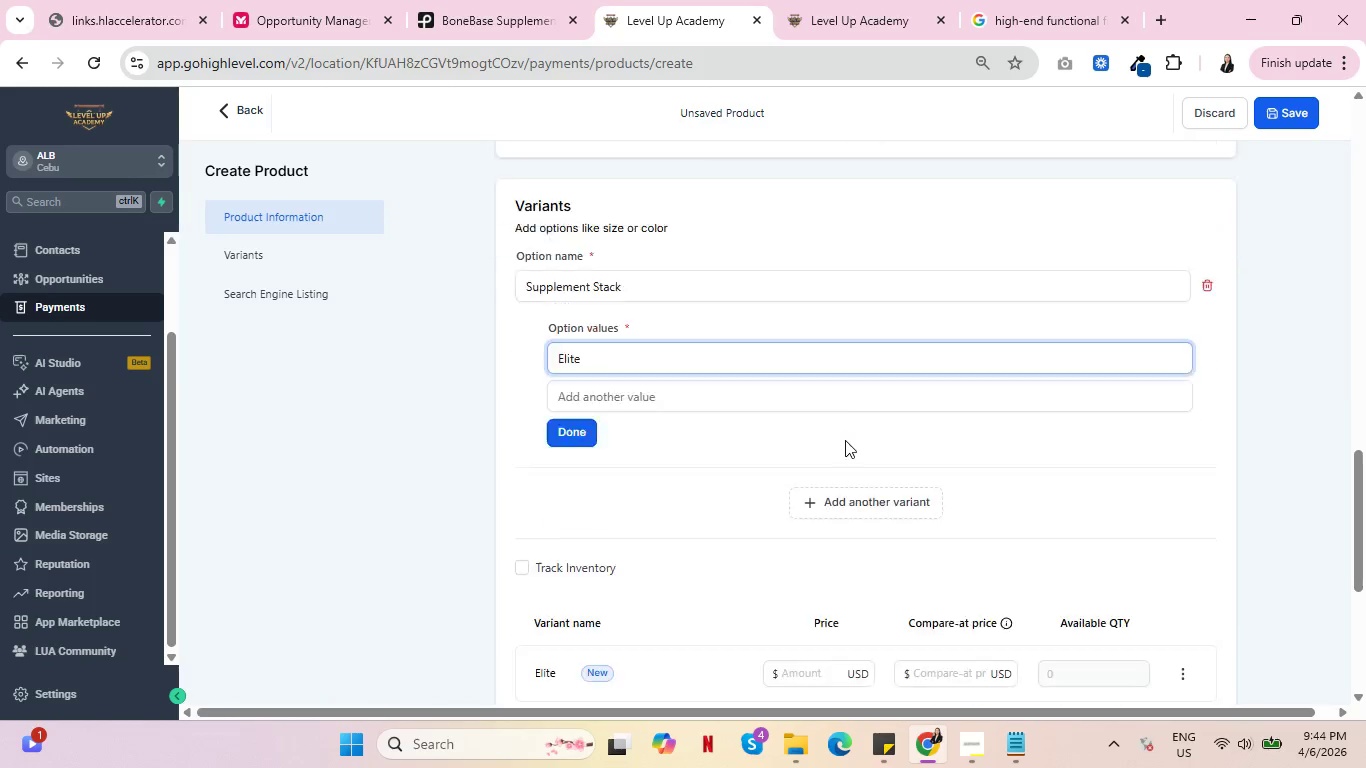 
scroll: coordinate [843, 434], scroll_direction: down, amount: 2.0
 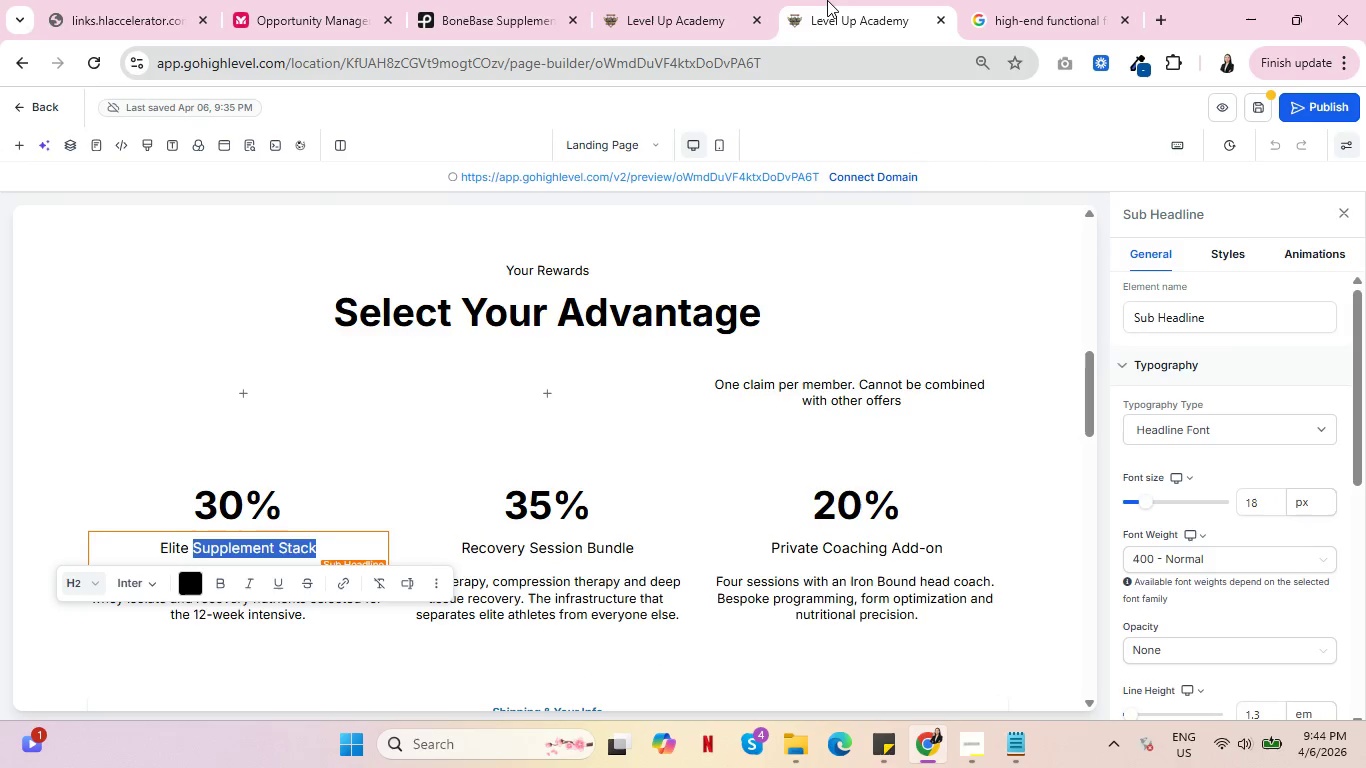 
wait(7.34)
 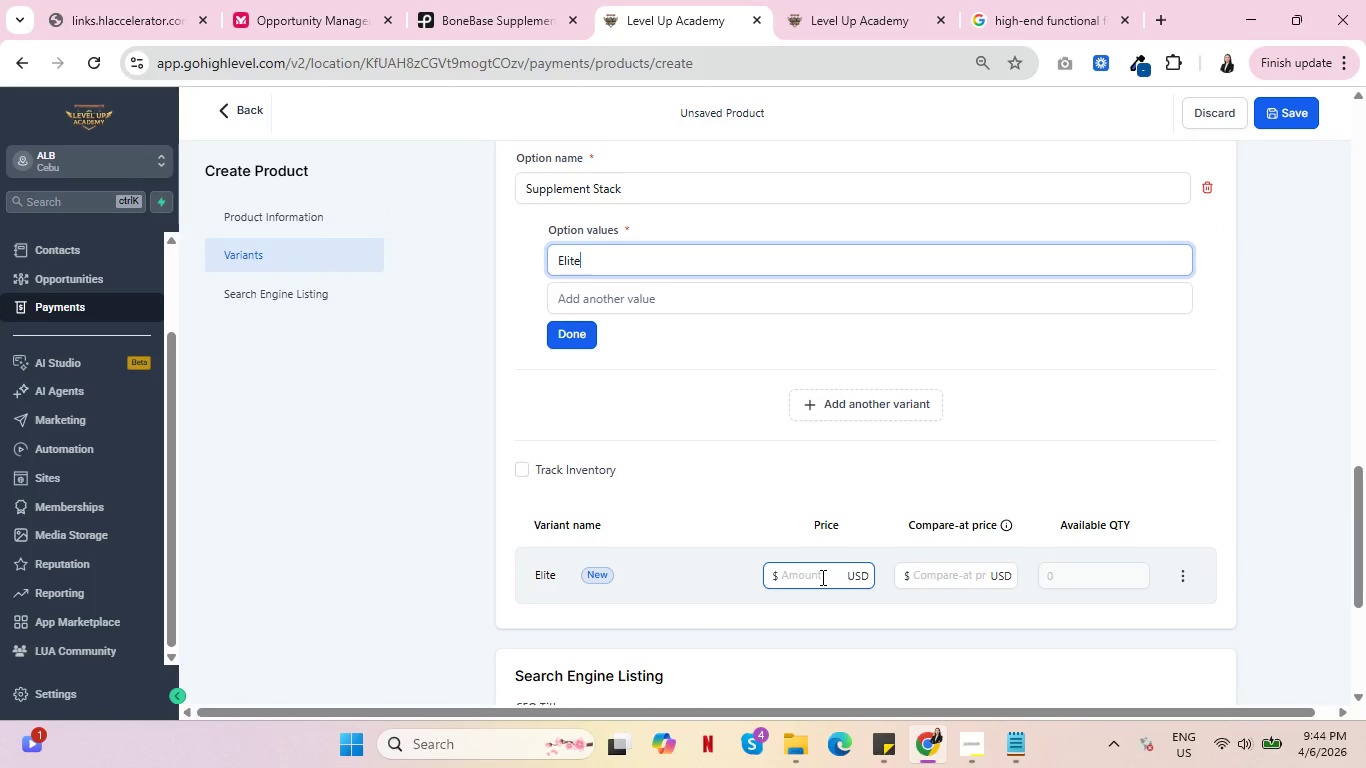 
left_click([692, 0])
 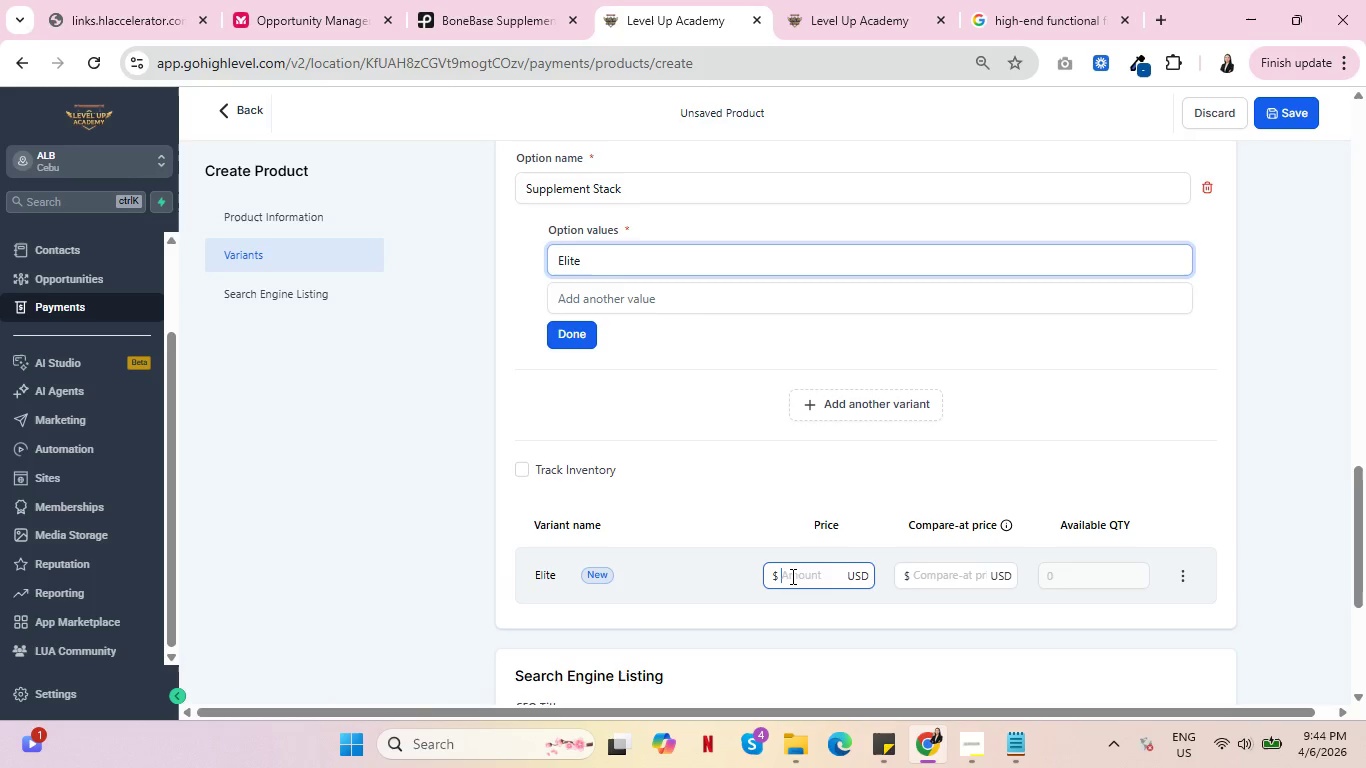 
left_click([791, 576])
 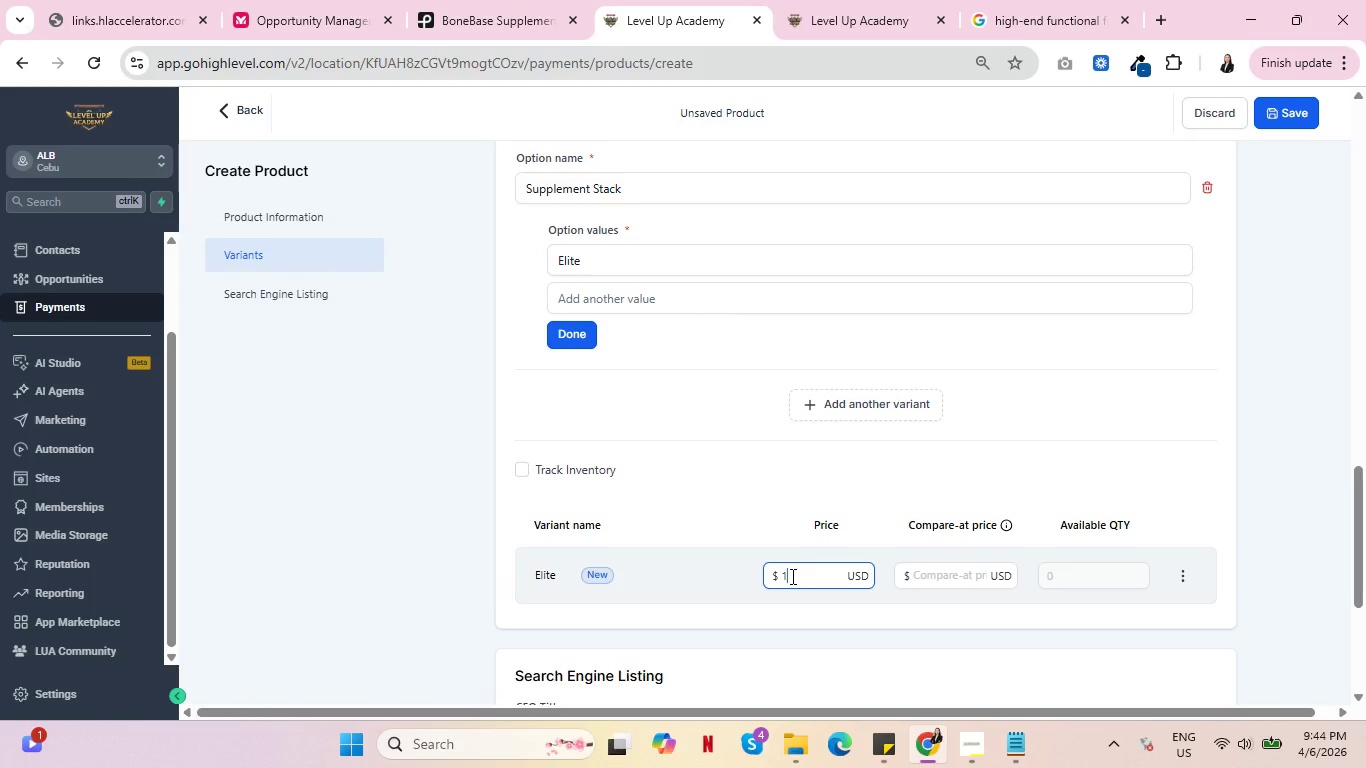 
type(14)
 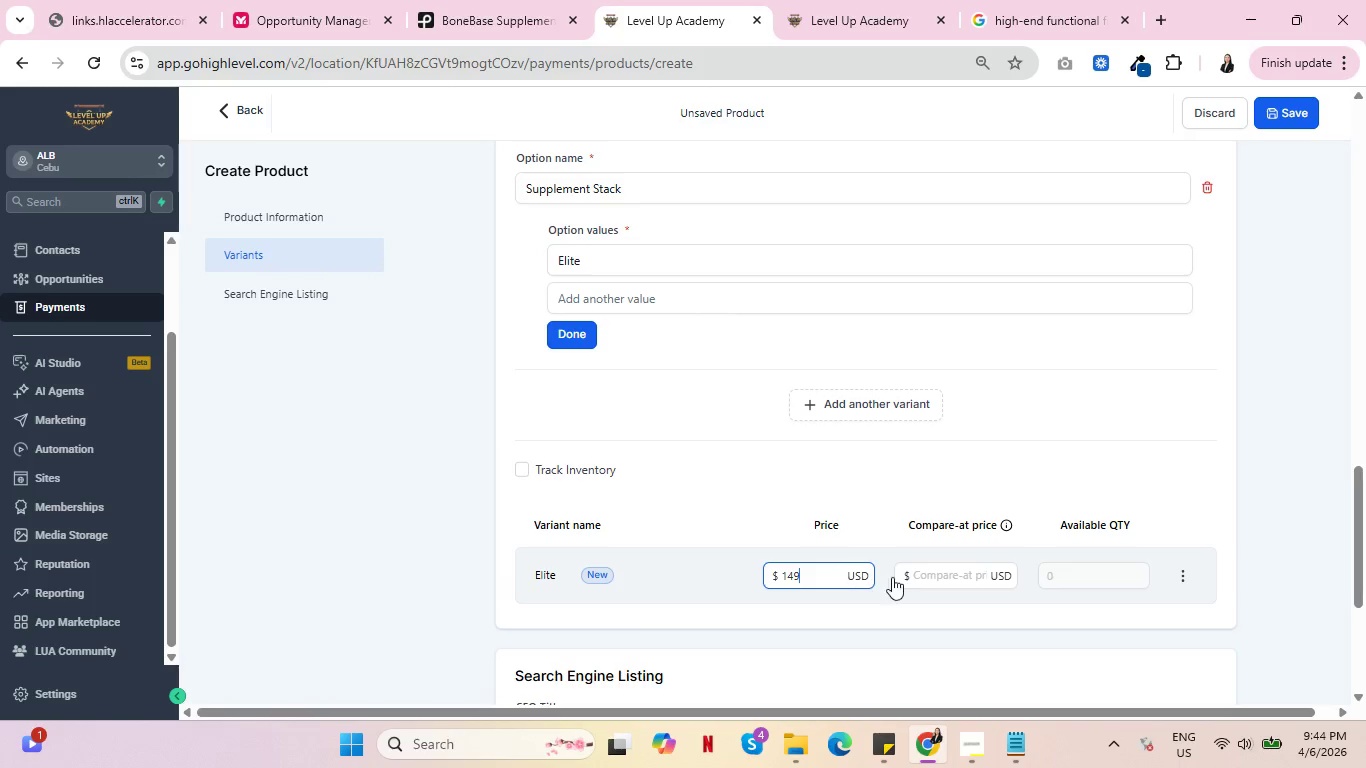 
key(9)
 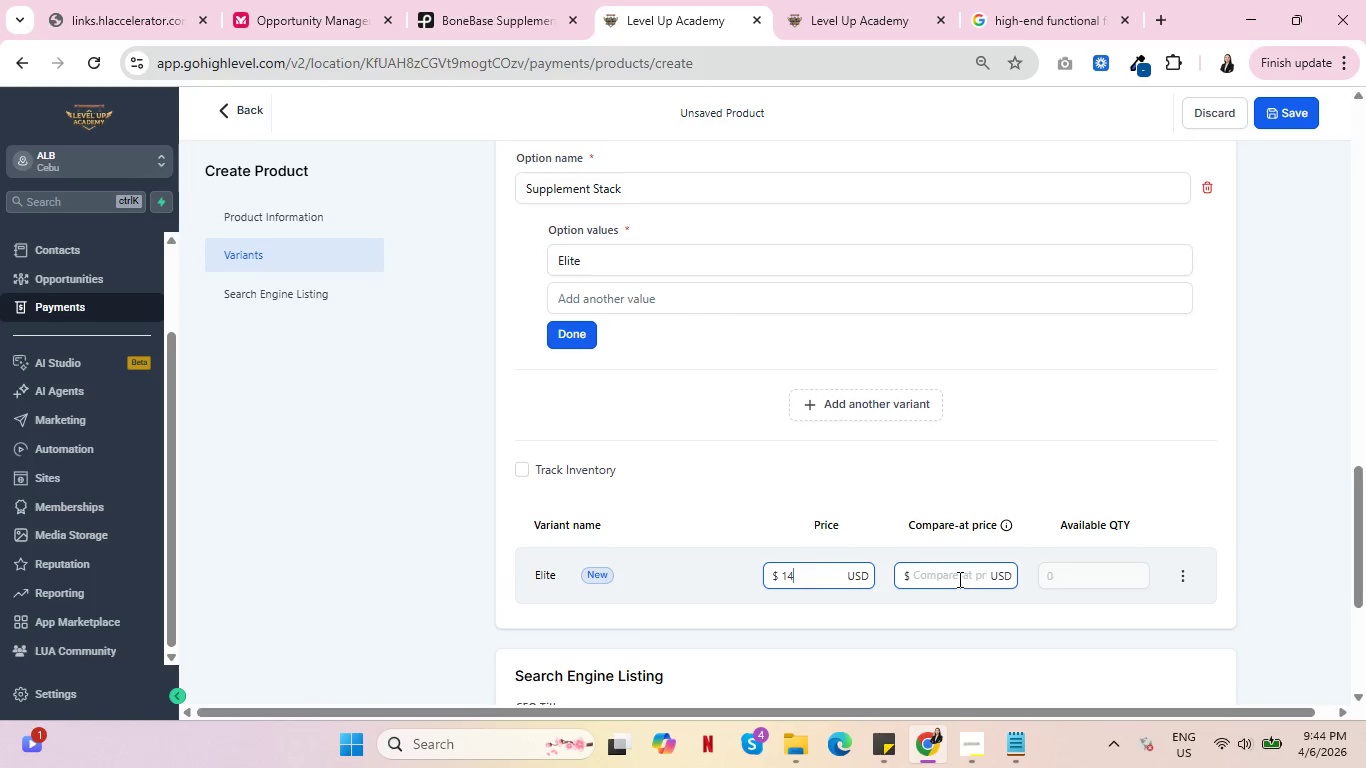 
key(Backspace)
 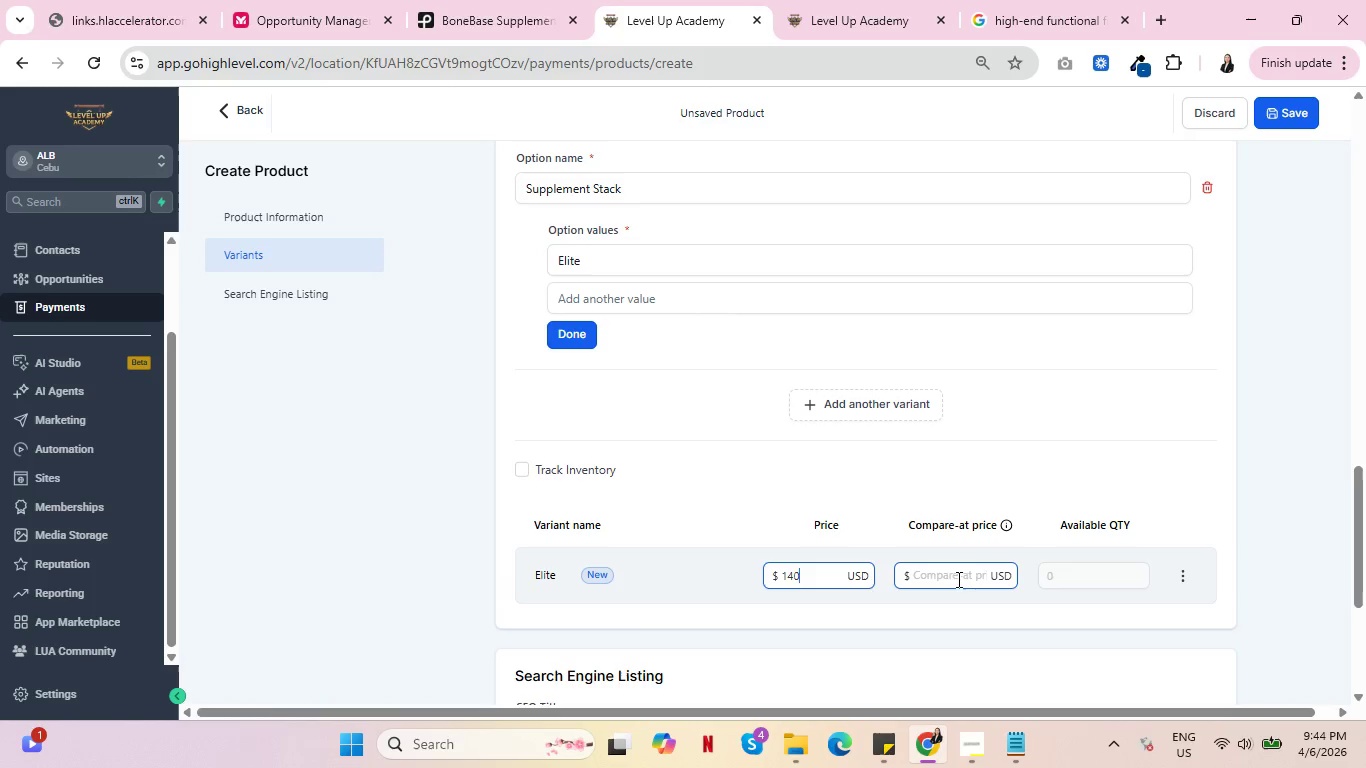 
key(0)
 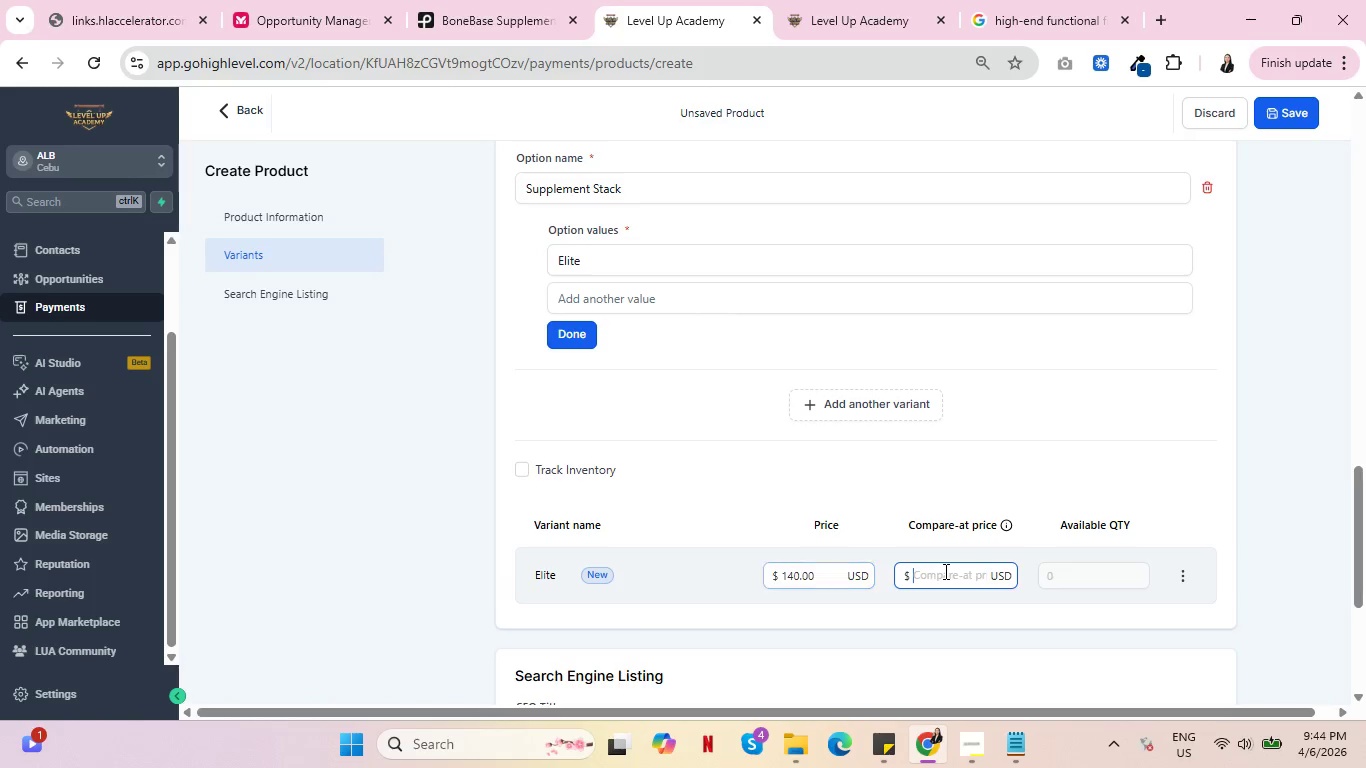 
left_click([944, 571])
 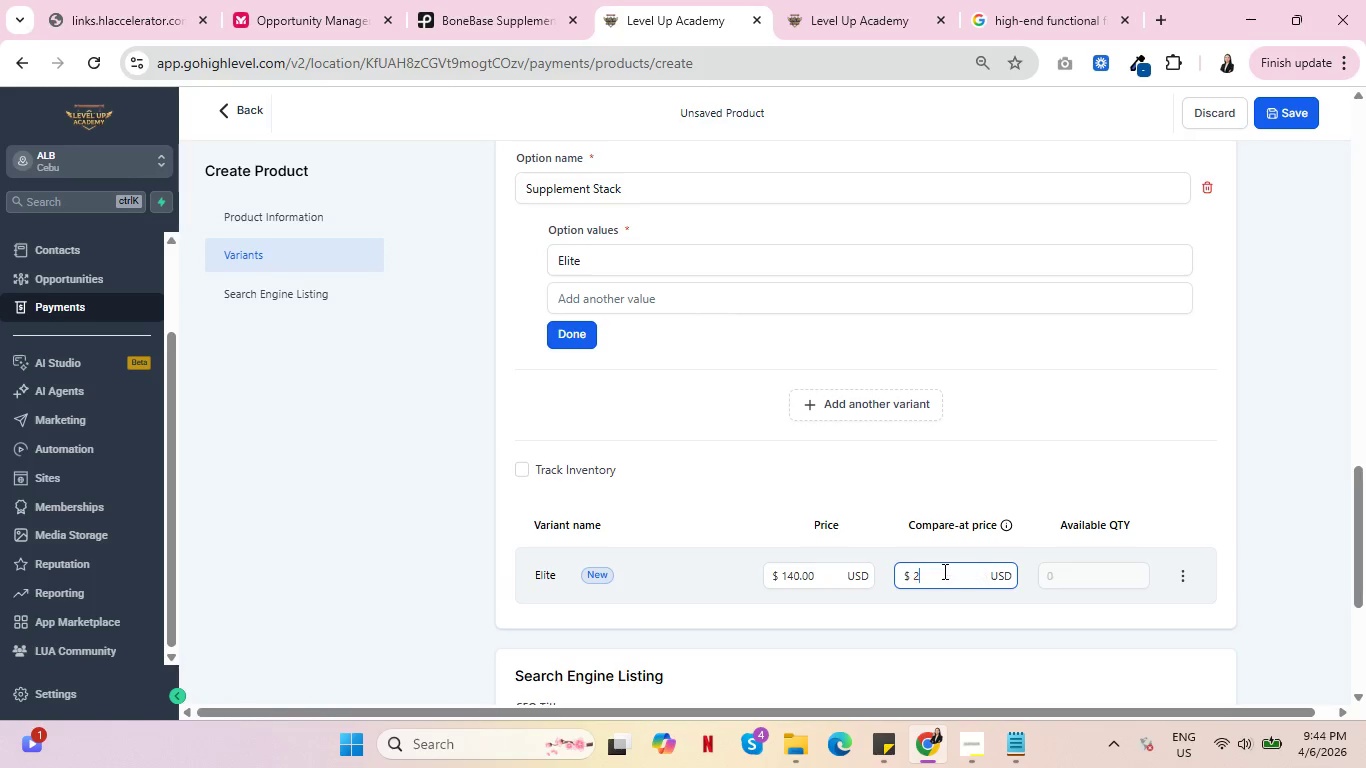 
type(200)
 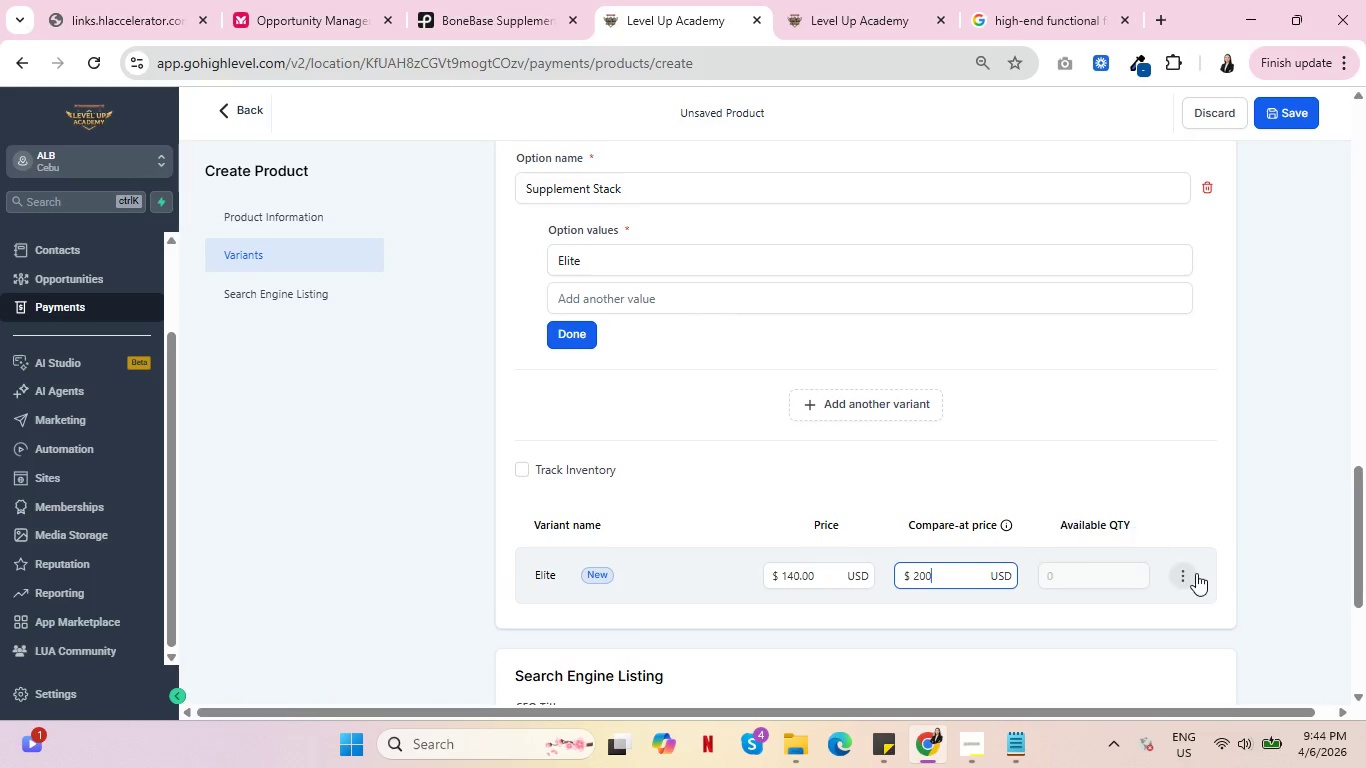 
left_click([1197, 572])
 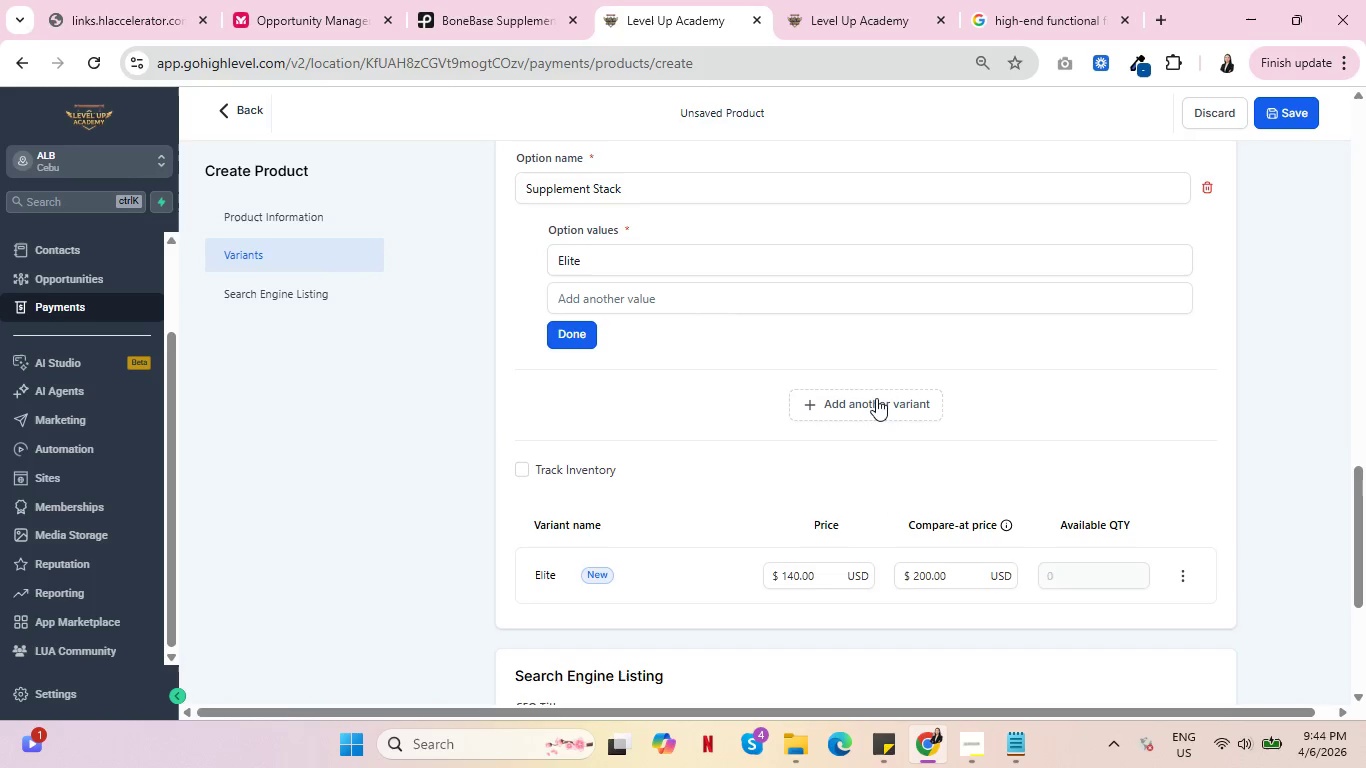 
left_click([877, 397])
 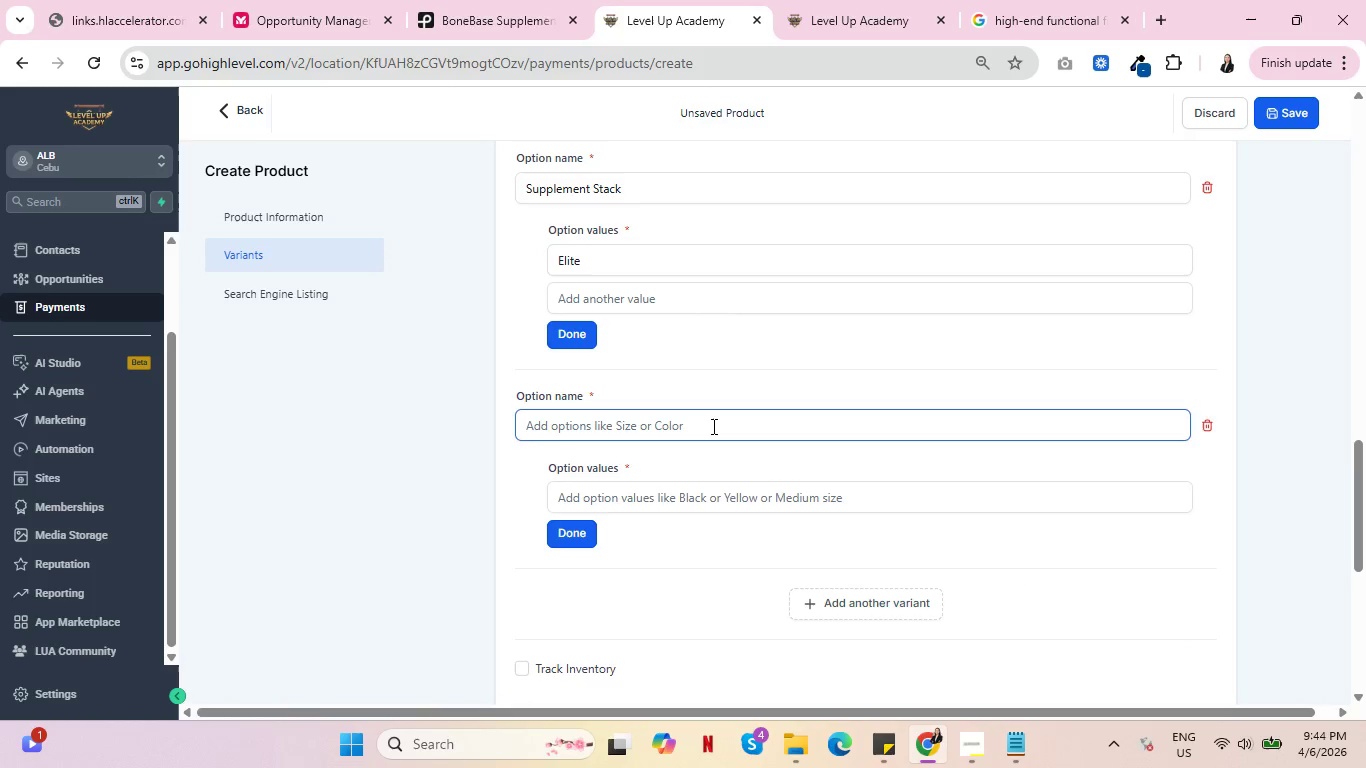 
left_click([712, 426])
 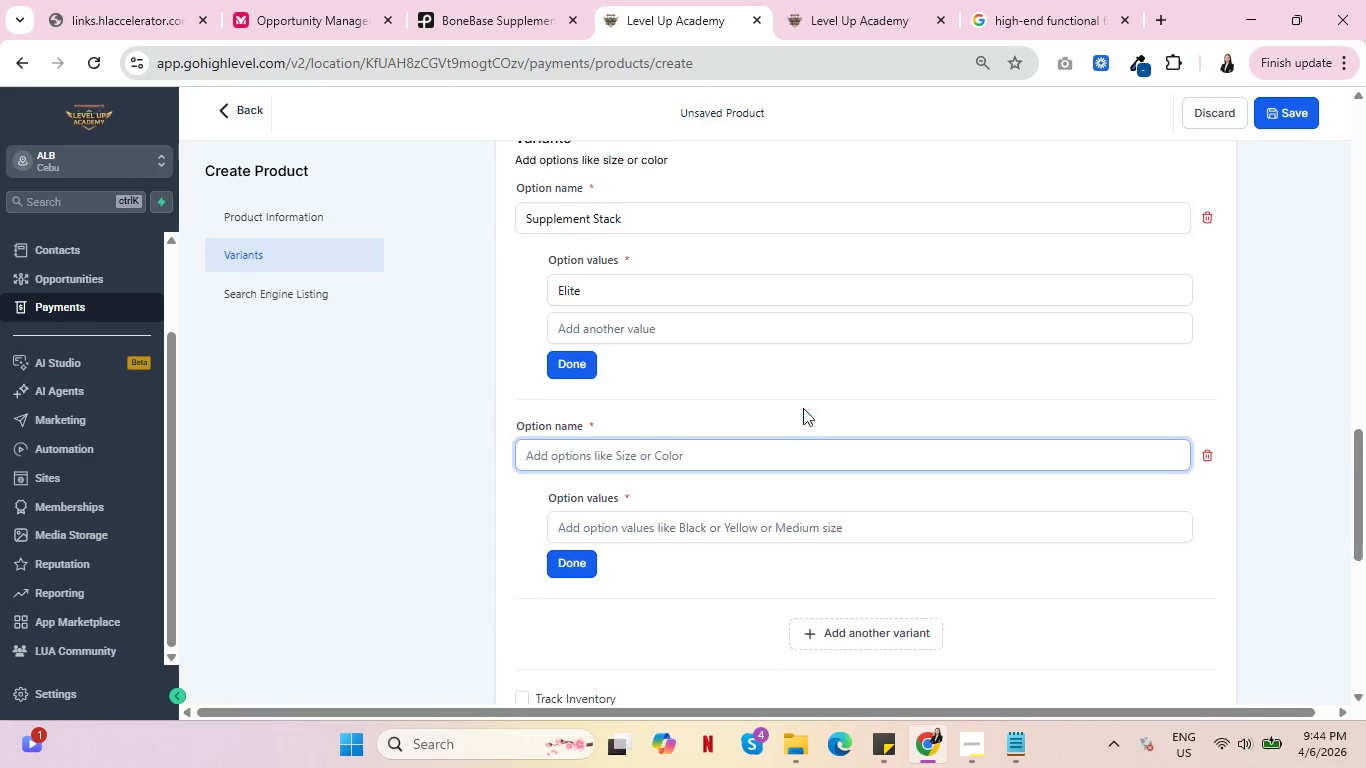 
scroll: coordinate [803, 408], scroll_direction: up, amount: 2.0
 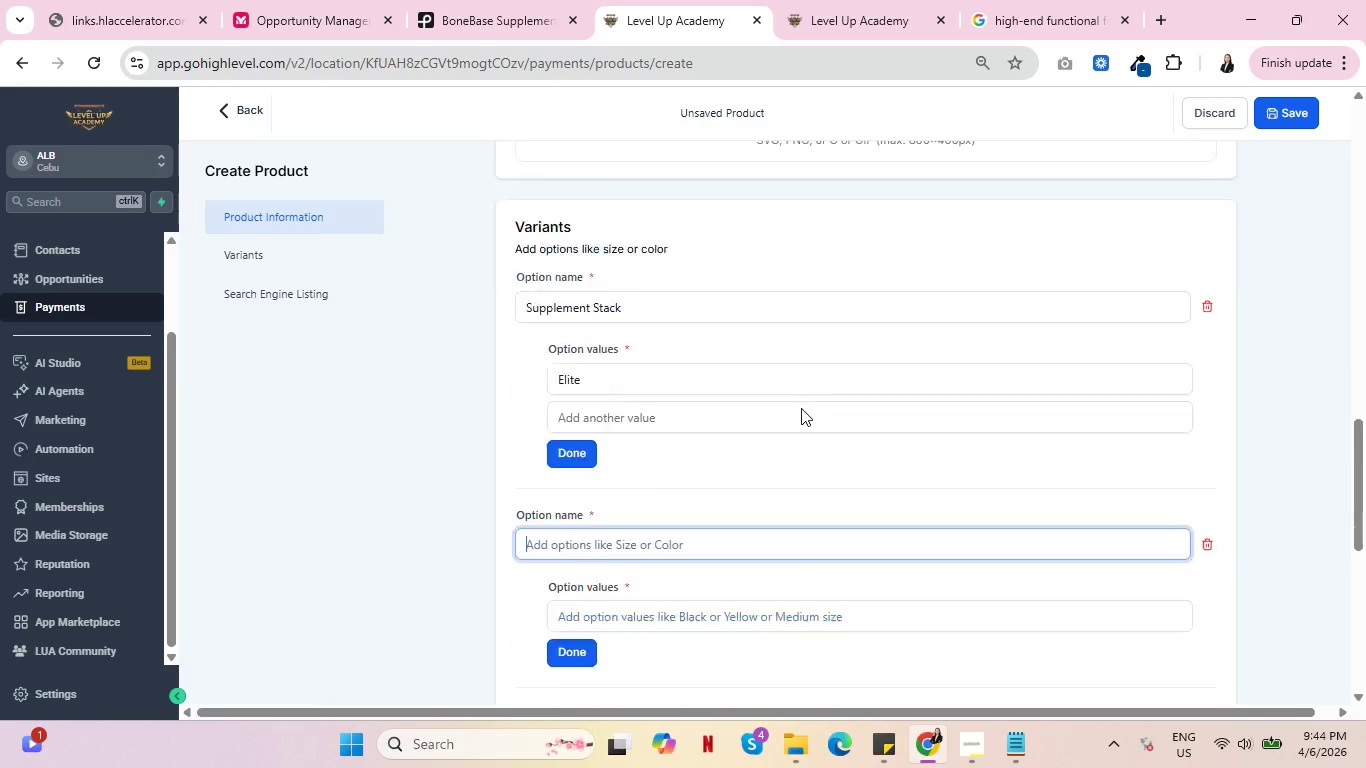 
scroll: coordinate [802, 408], scroll_direction: down, amount: 3.0
 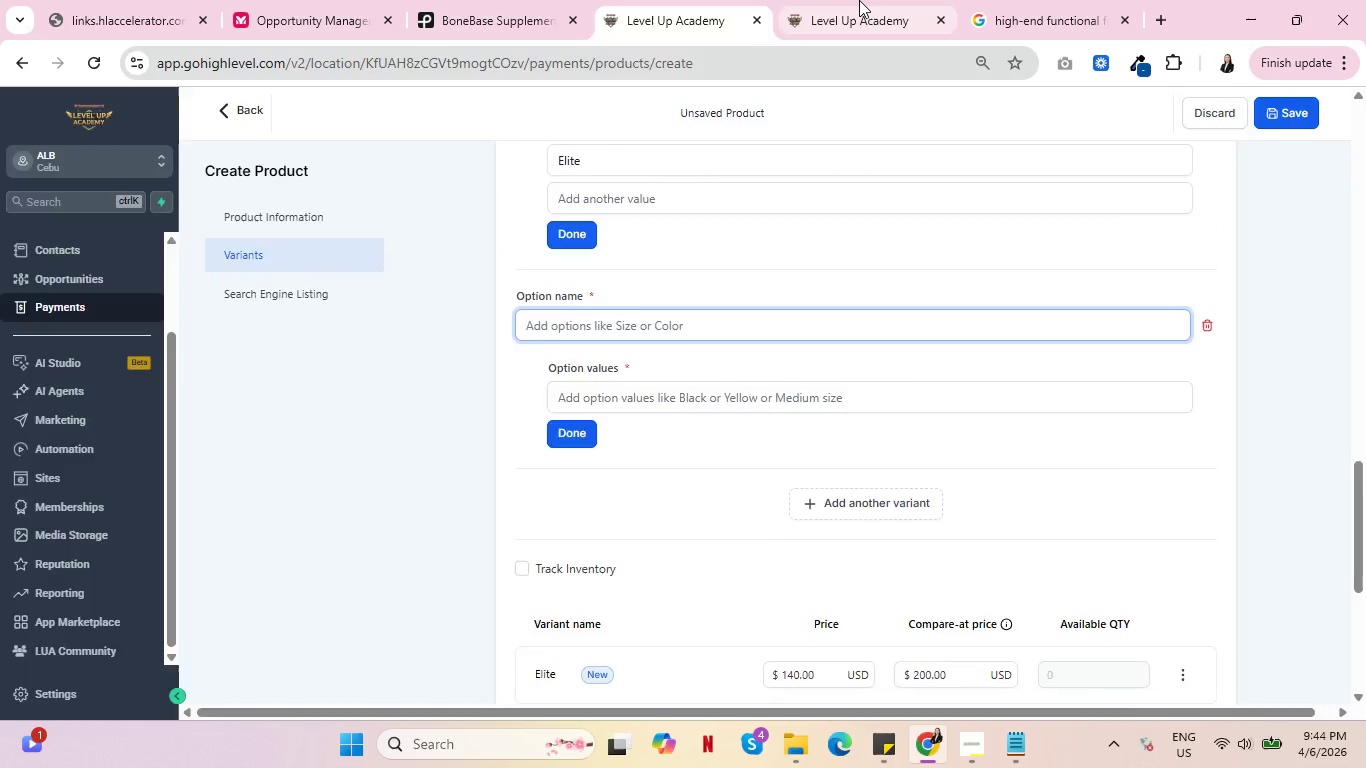 
left_click([859, 0])
 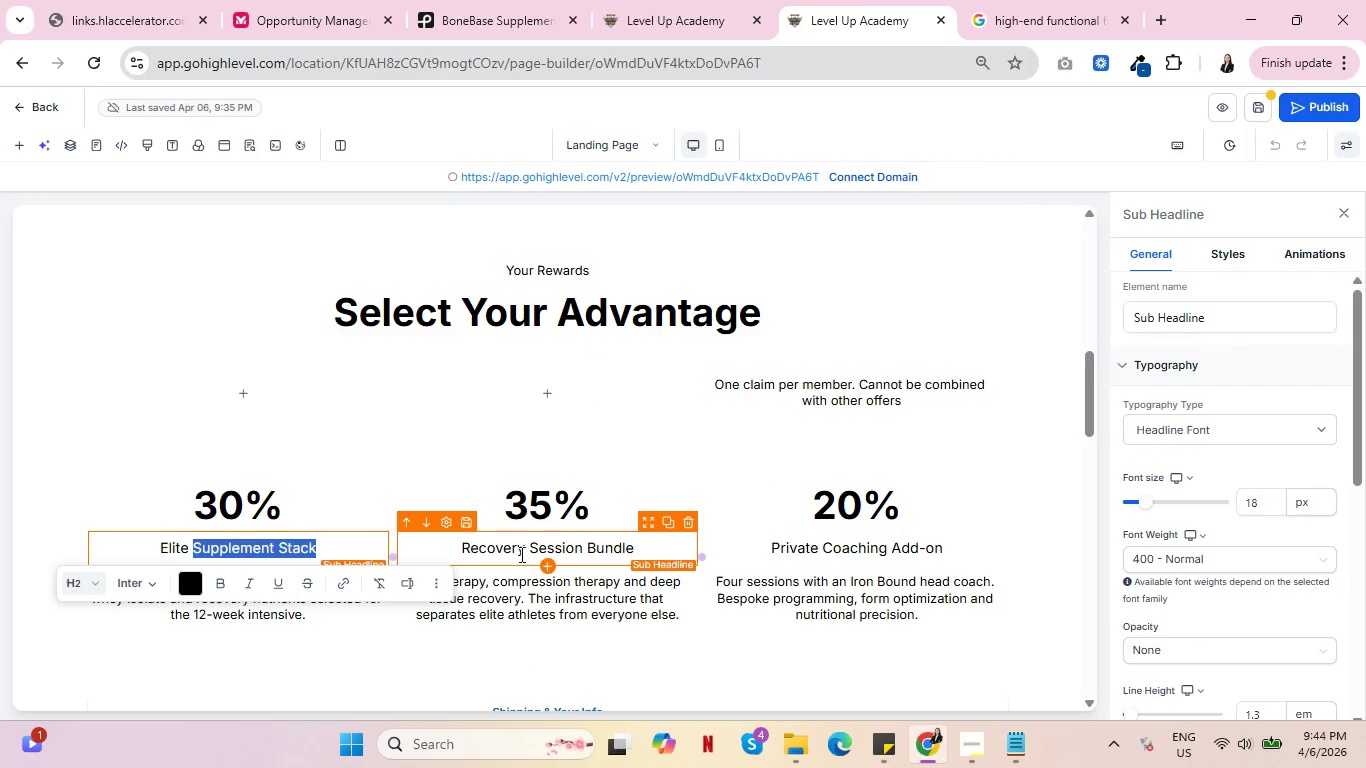 
left_click([520, 554])
 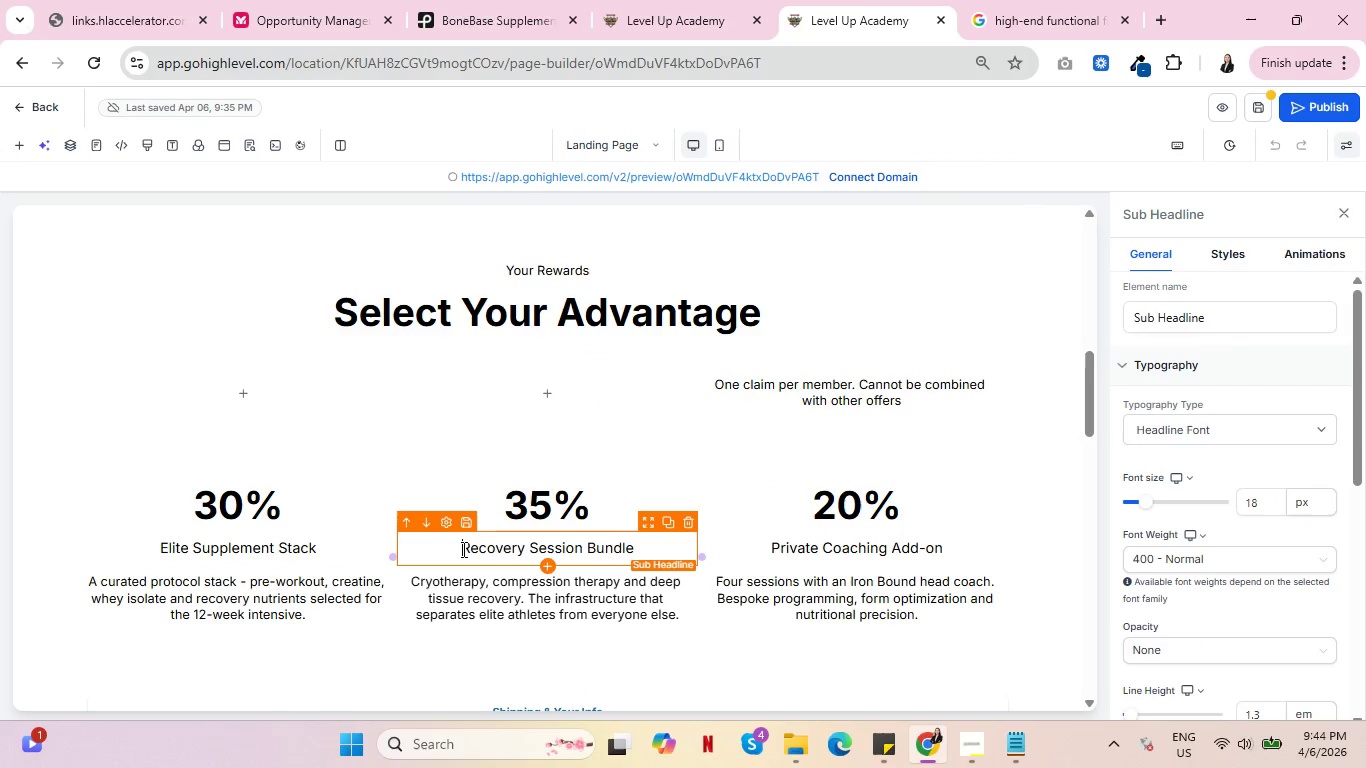 
left_click_drag(start_coordinate=[462, 549], to_coordinate=[633, 541])
 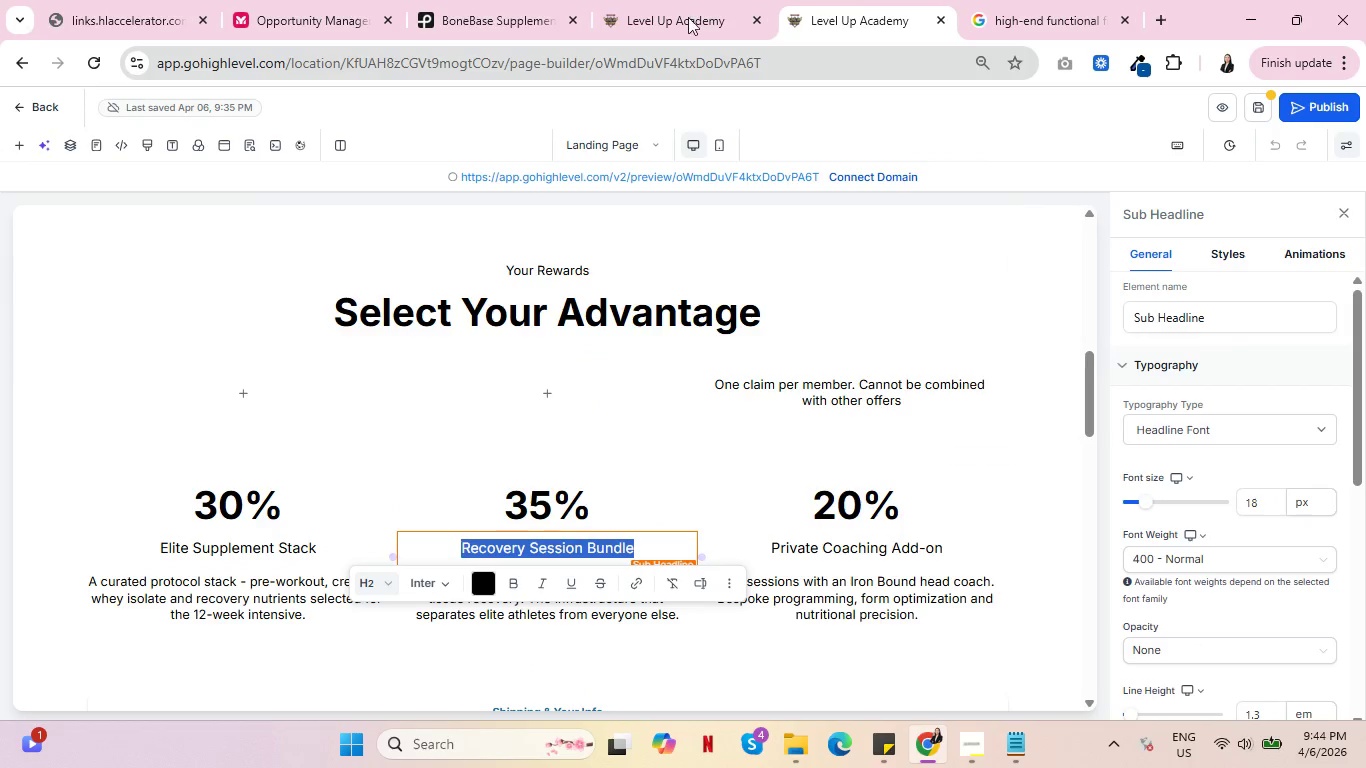 
key(Control+C)
 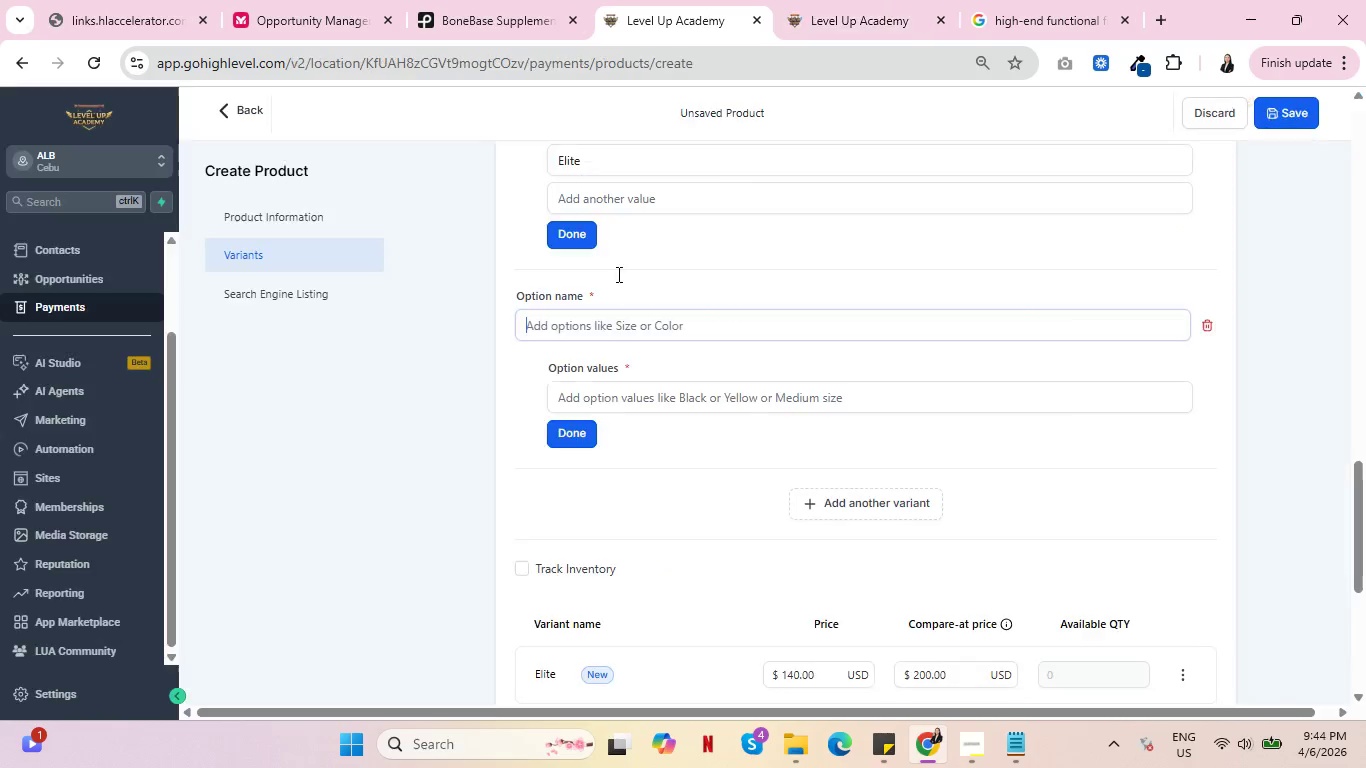 
left_click([689, 0])
 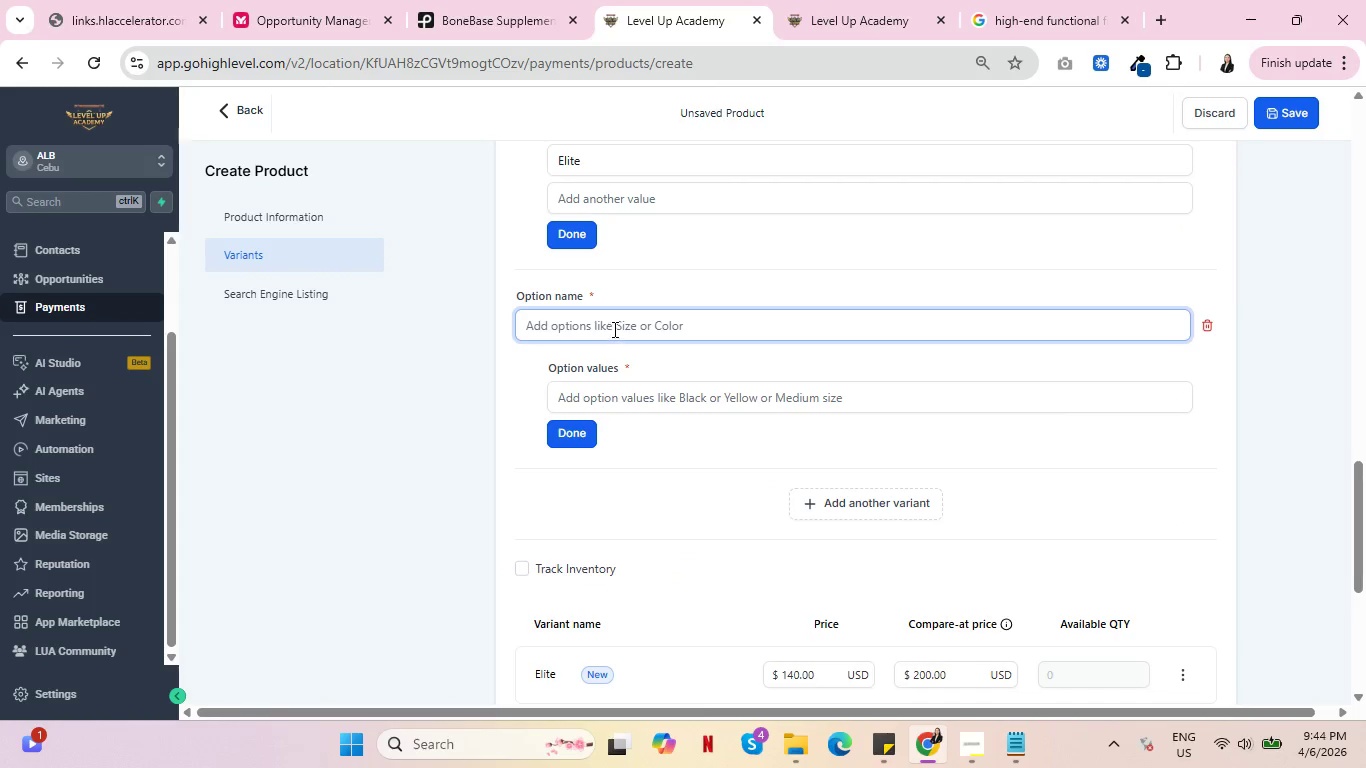 
left_click([613, 329])
 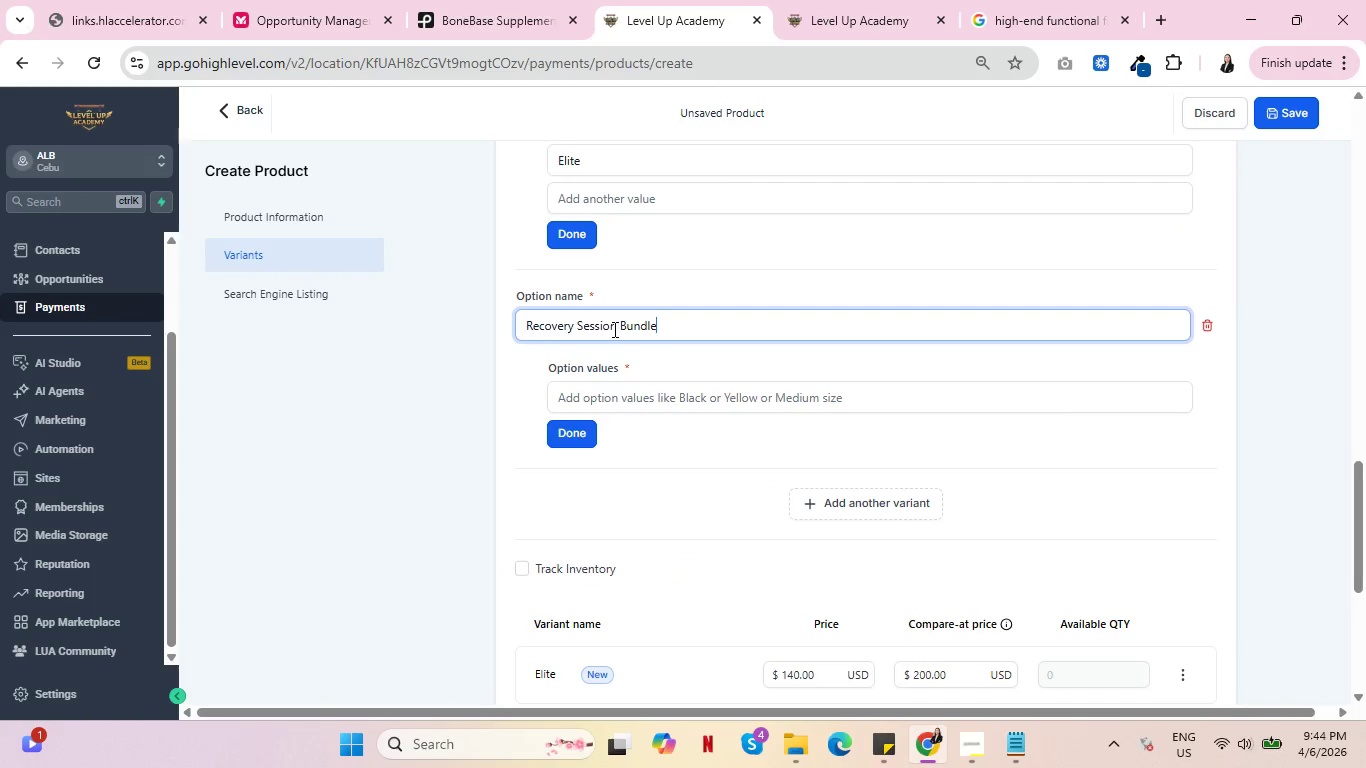 
key(Control+V)
 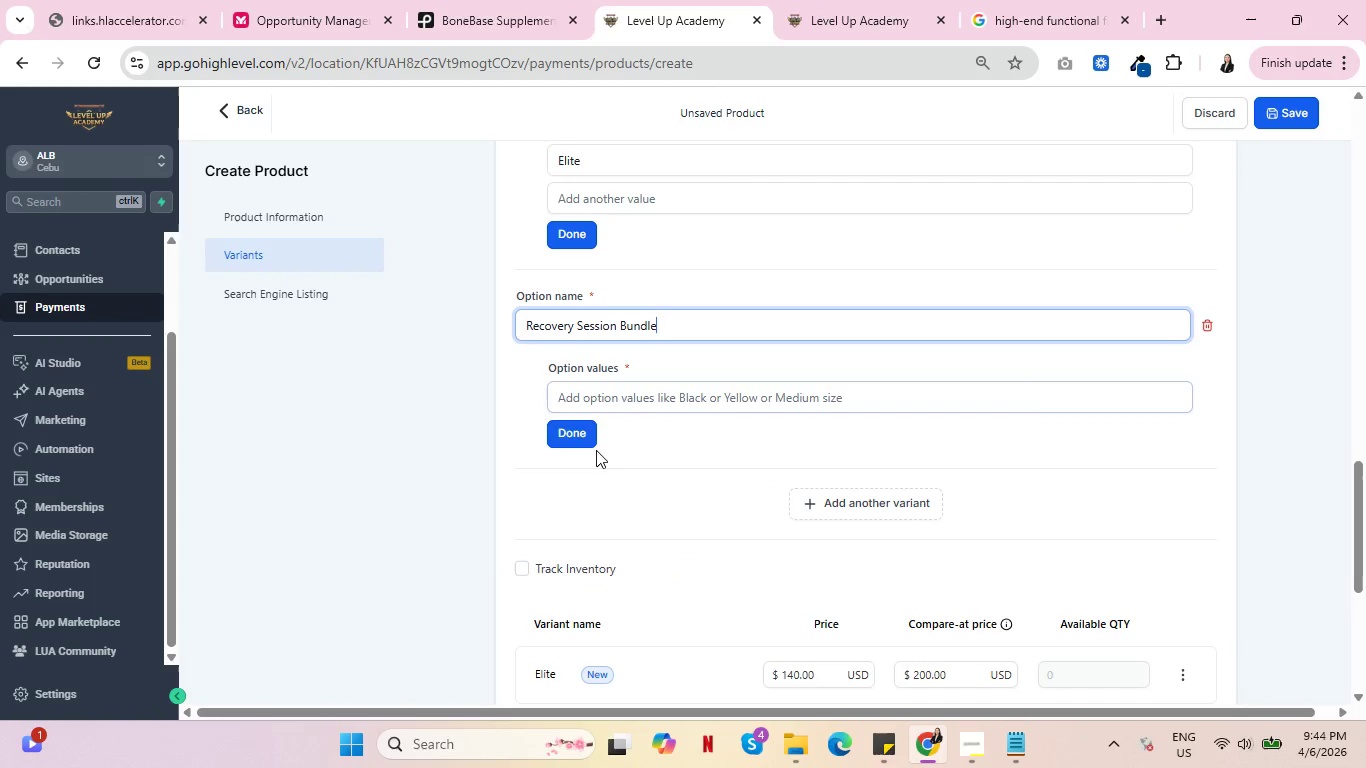 
left_click([580, 431])
 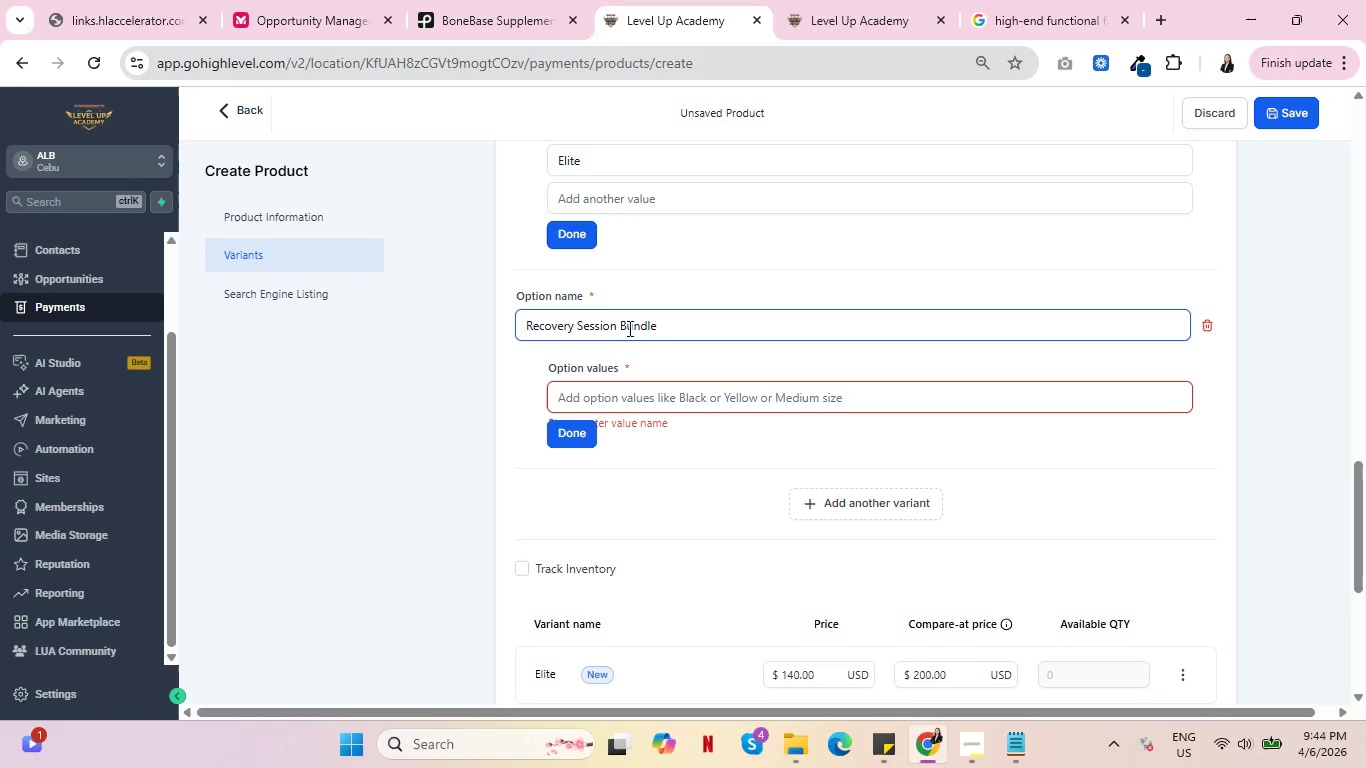 
double_click([637, 327])
 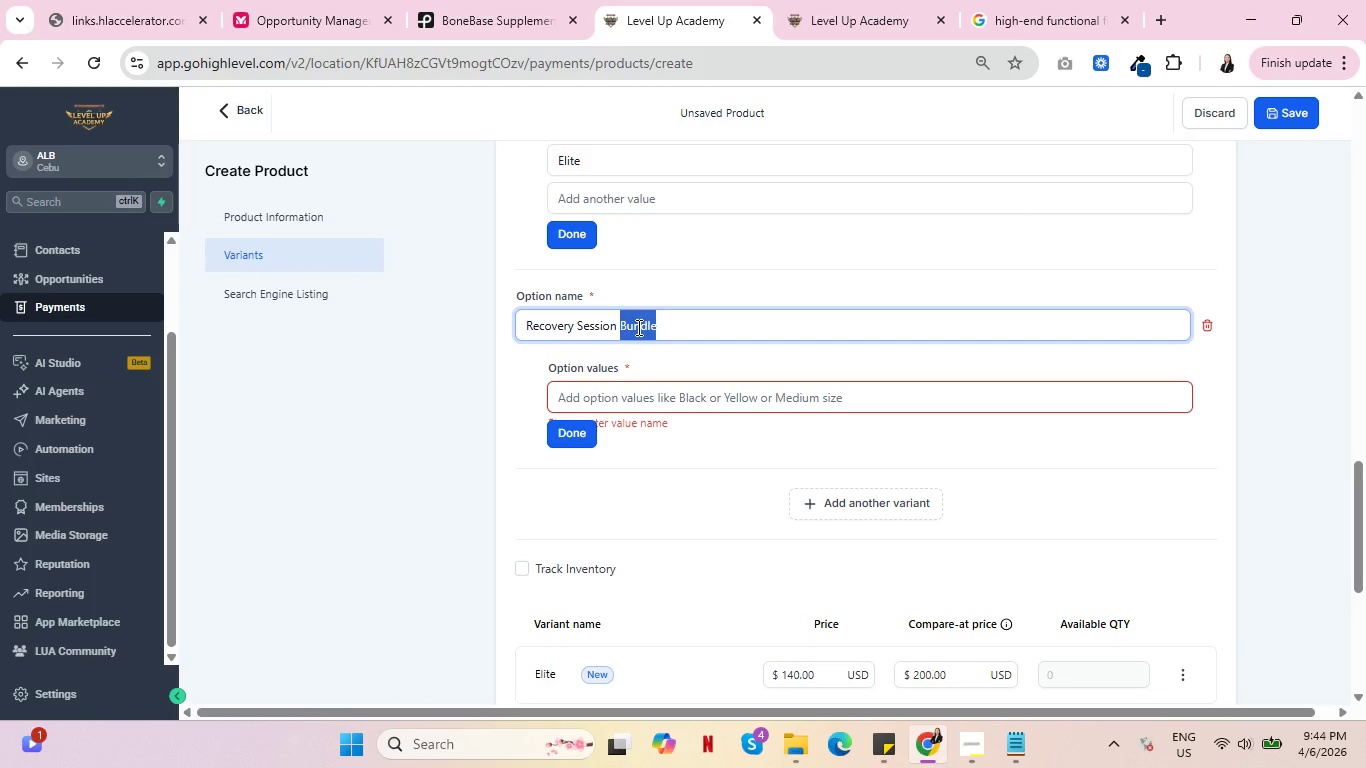 
key(Control+X)
 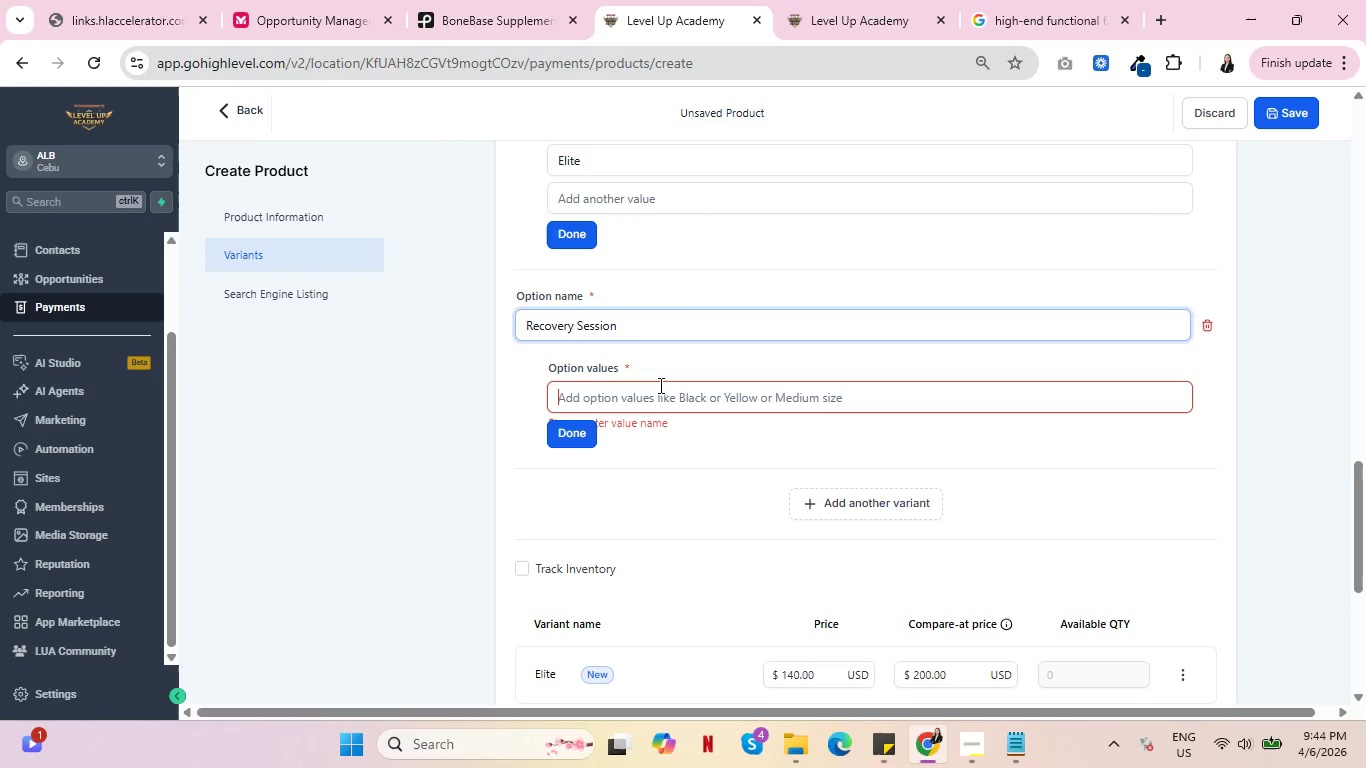 
left_click([659, 385])
 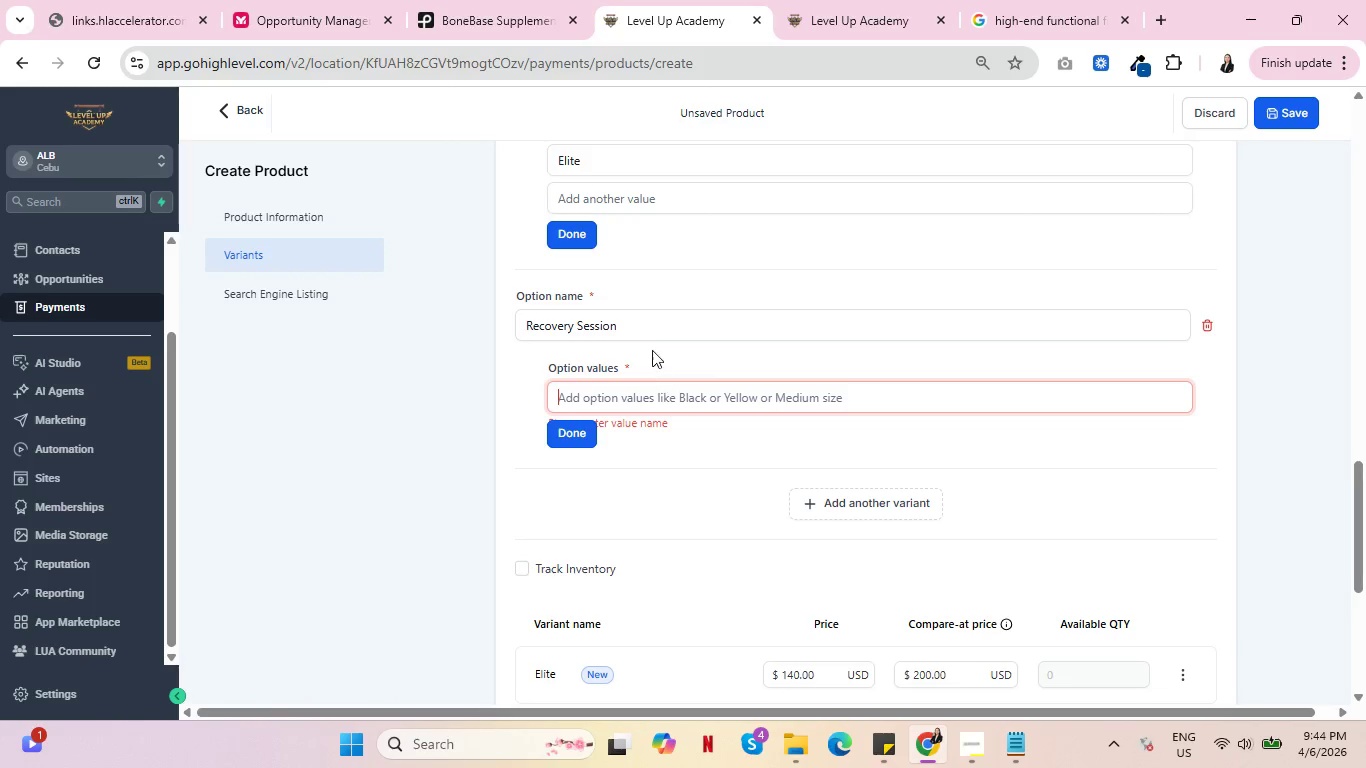 
key(Control+ControlLeft)
 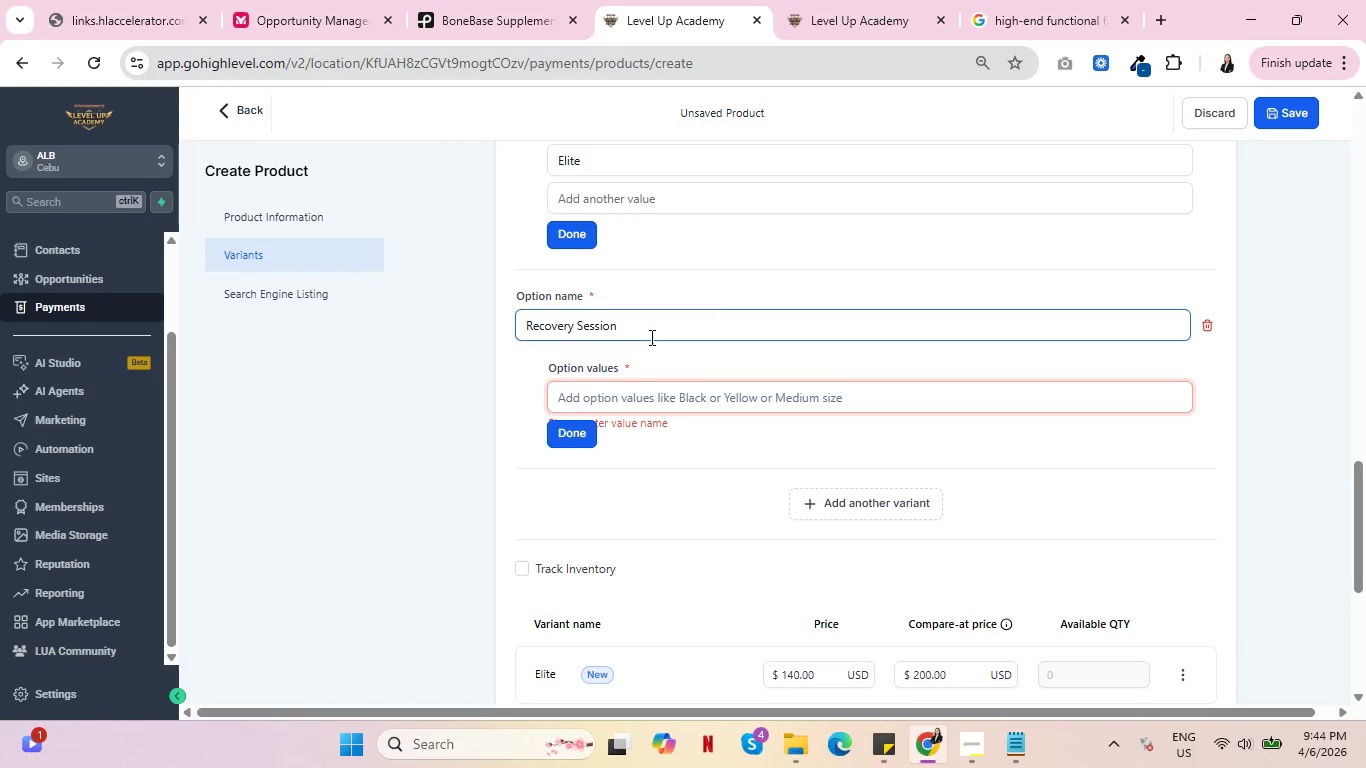 
key(Control+V)
 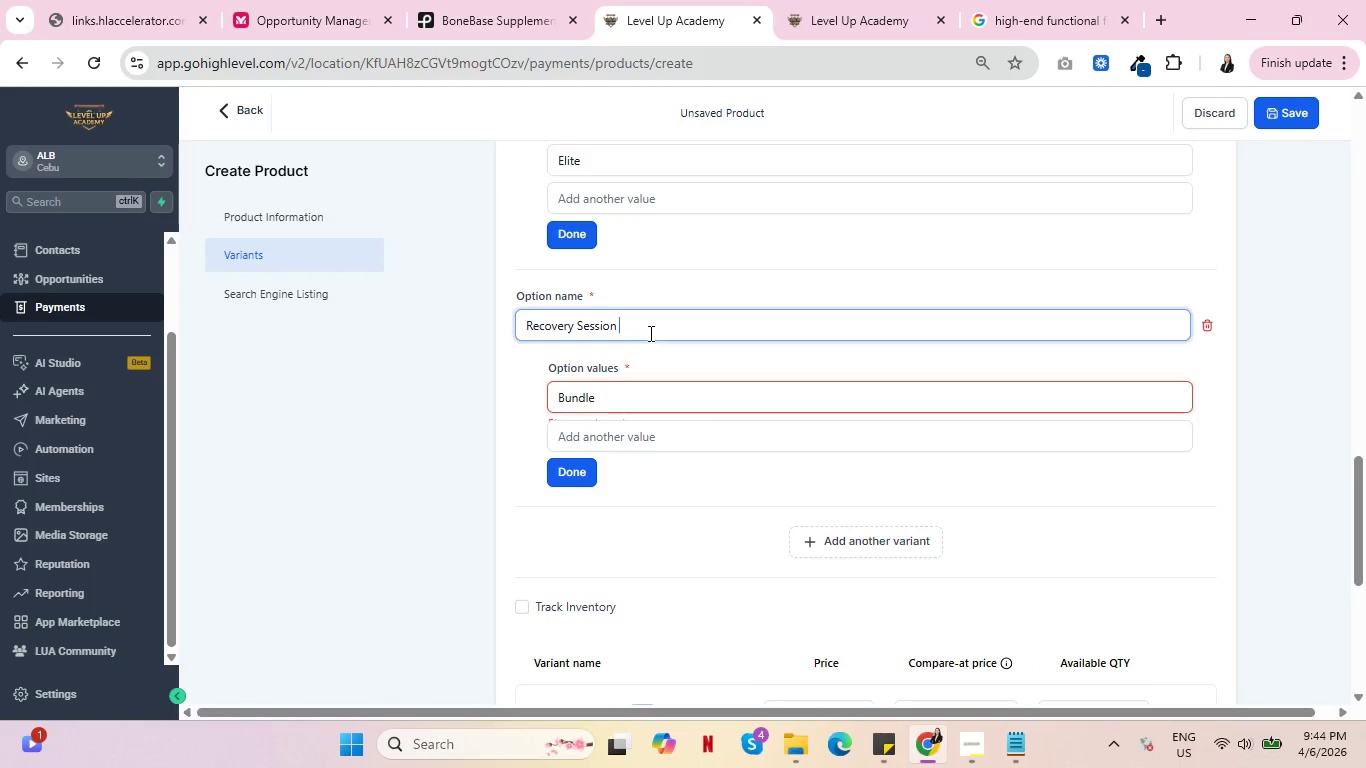 
left_click([649, 333])
 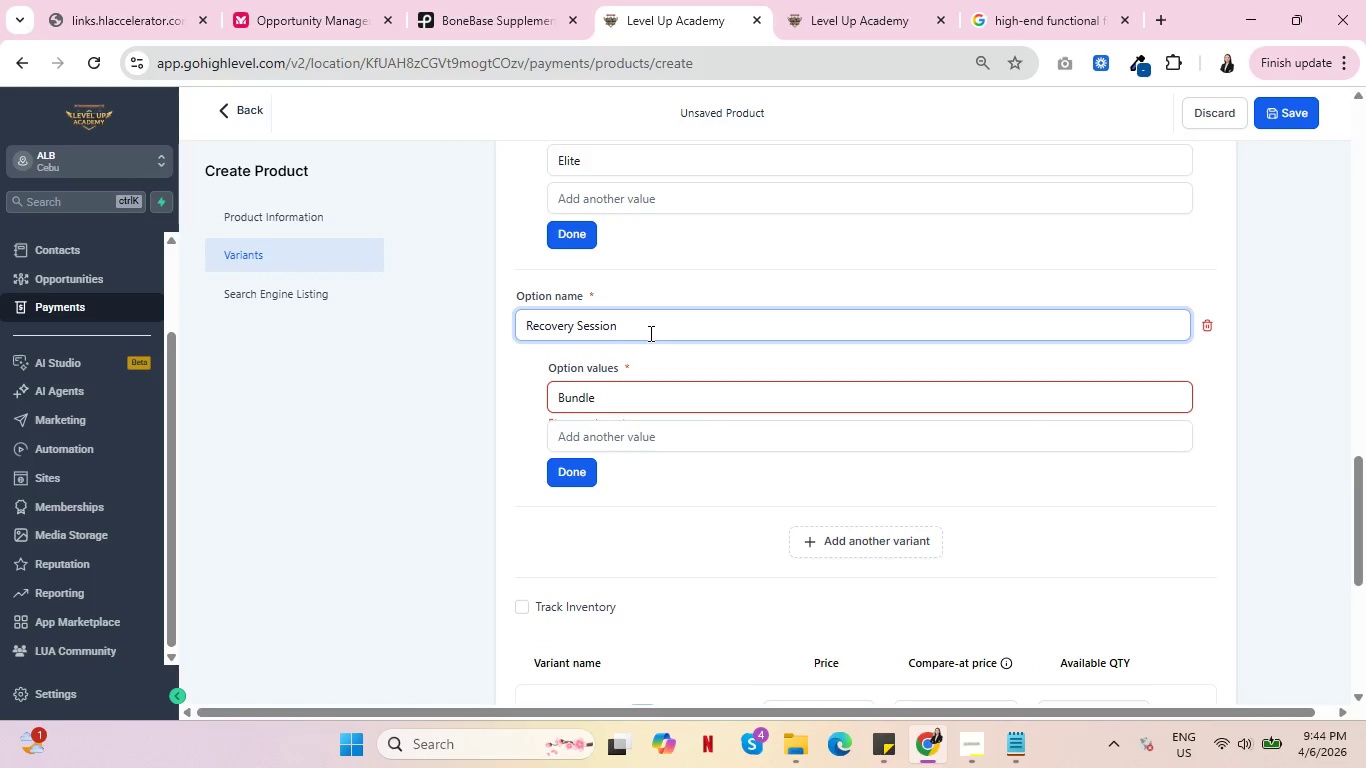 
key(Backspace)
 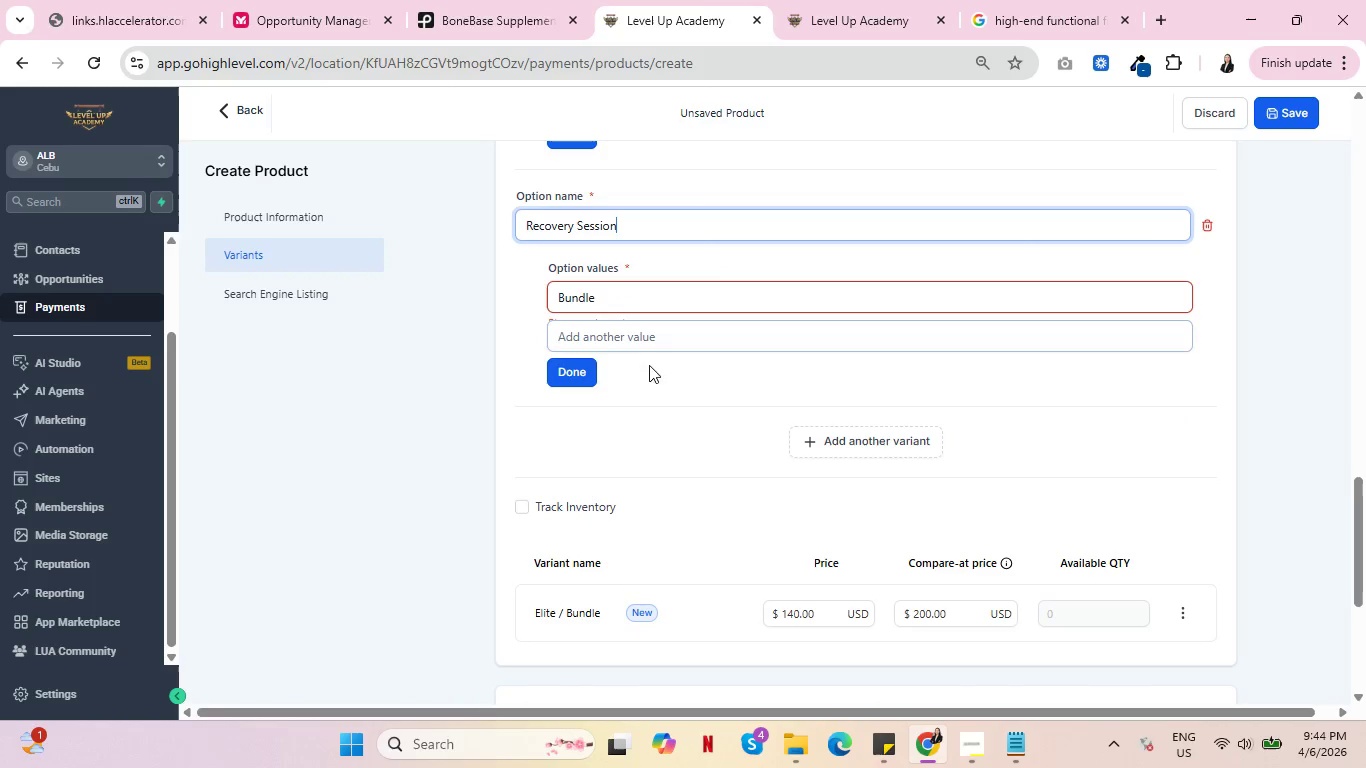 
scroll: coordinate [854, 608], scroll_direction: down, amount: 2.0
 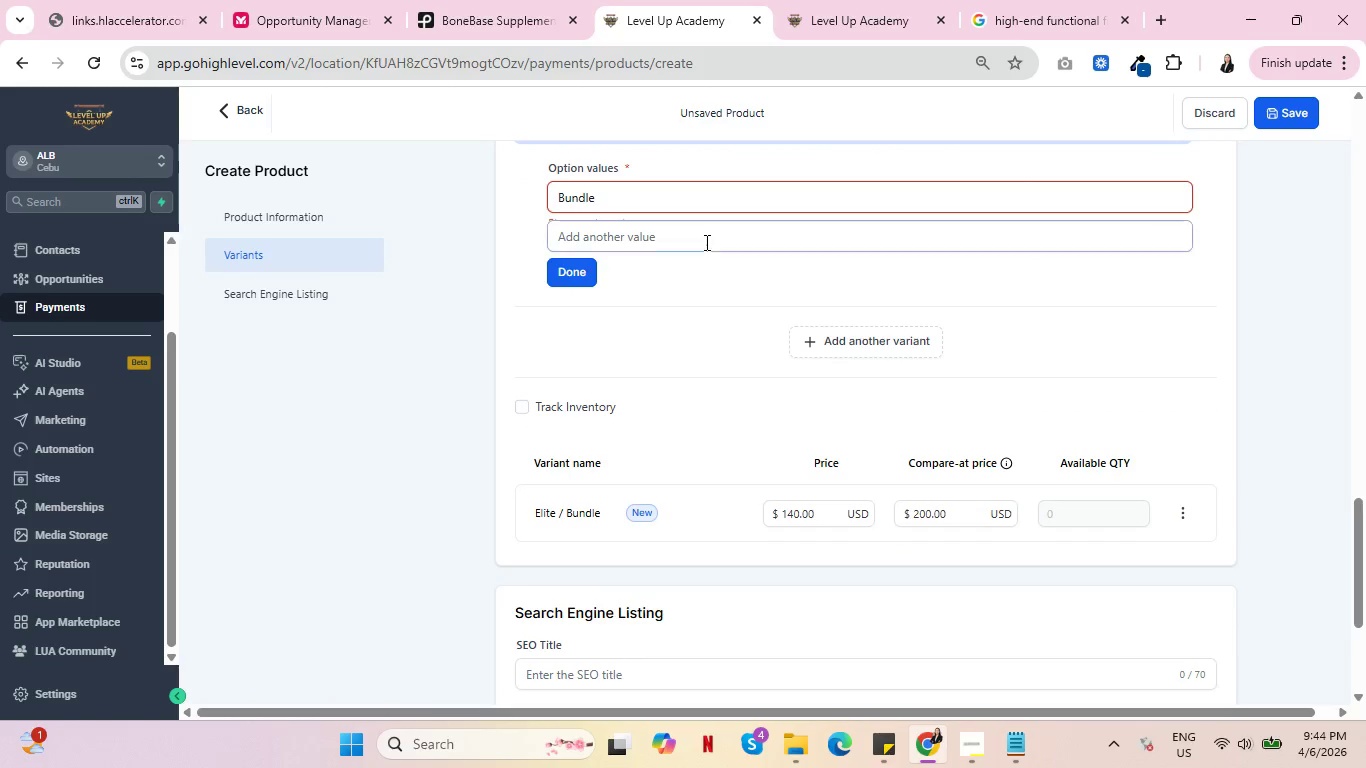 
left_click([705, 236])
 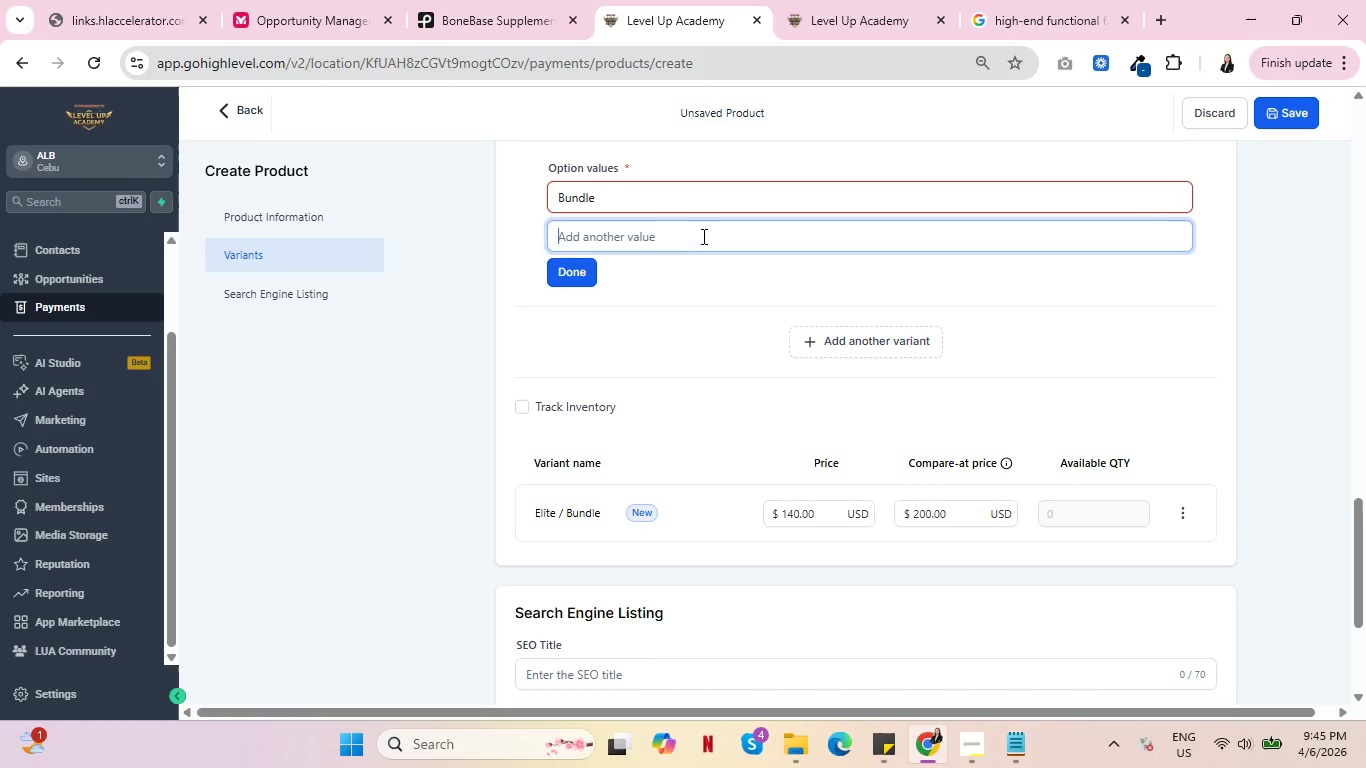 
wait(14.73)
 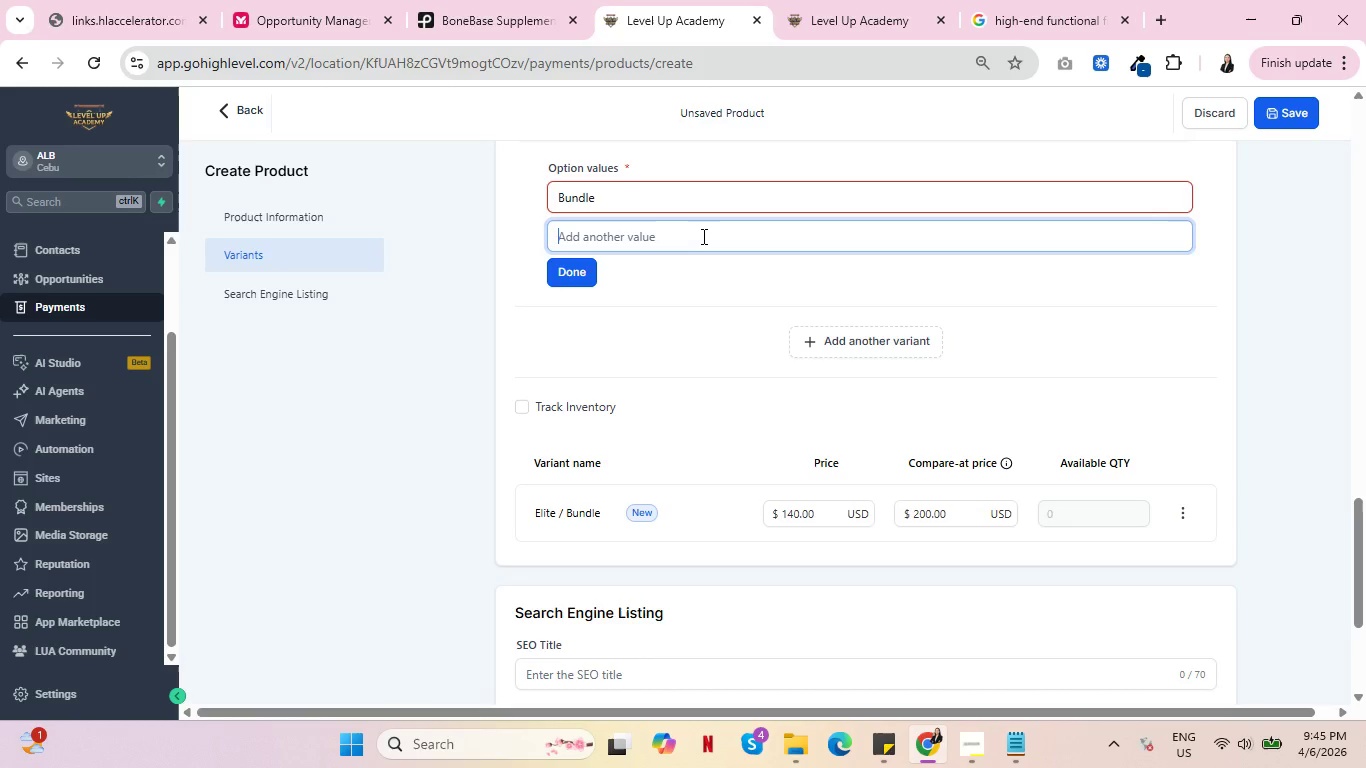 
left_click([917, 0])
 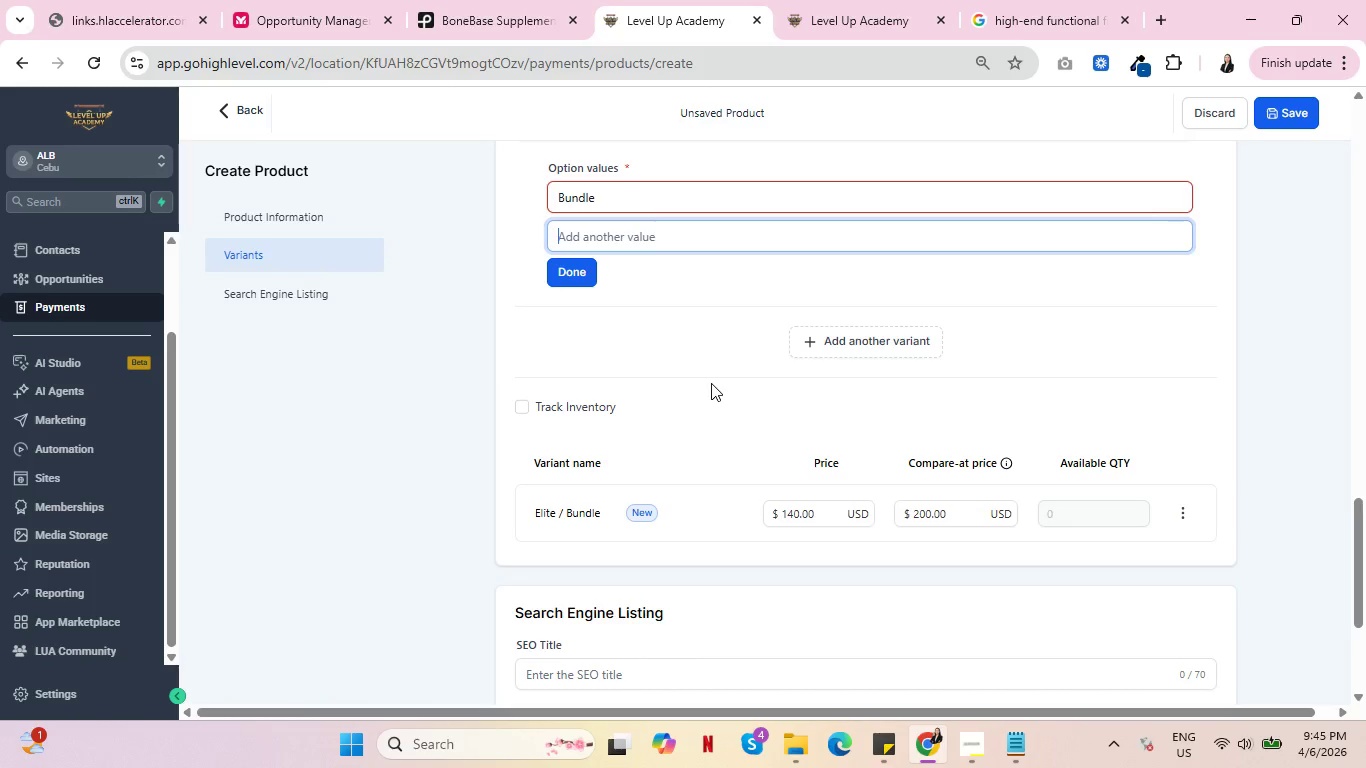 
wait(23.27)
 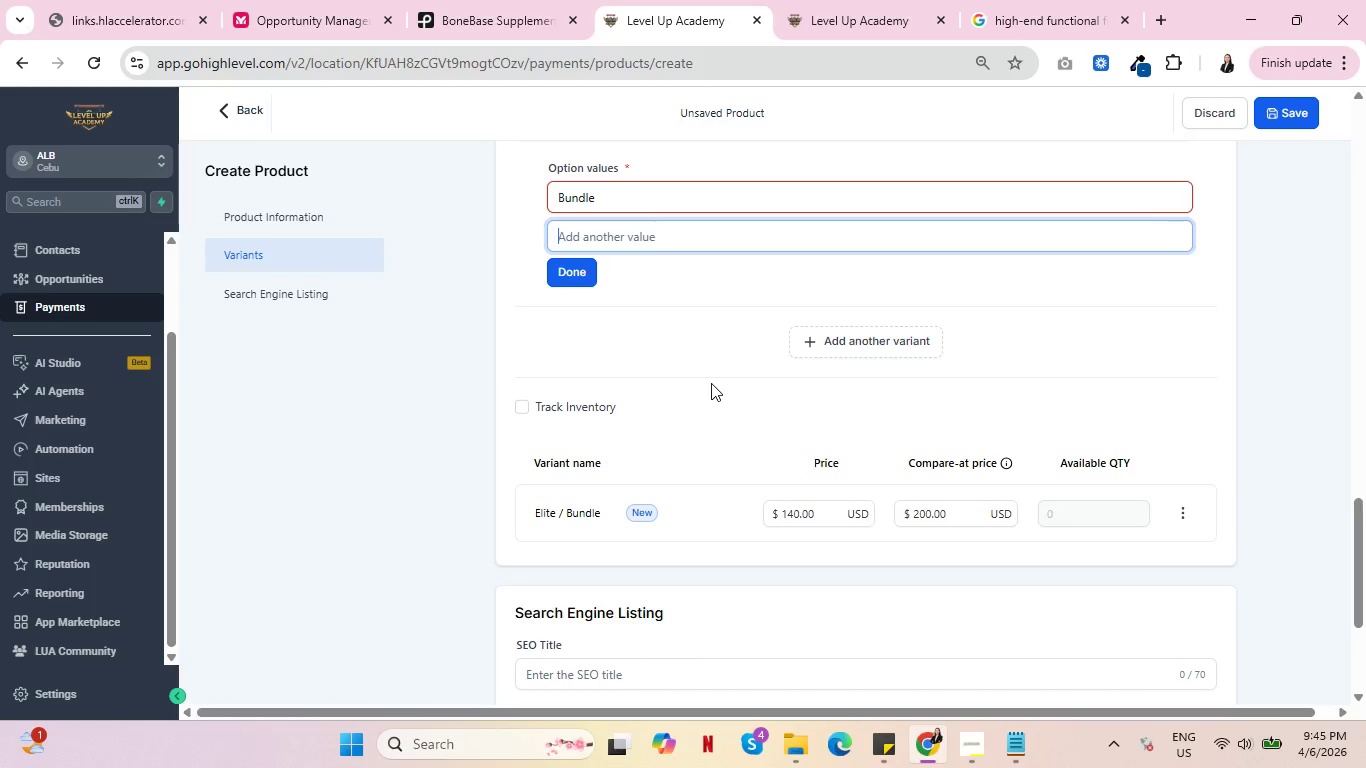 
type(18)
key(Backspace)
type(69)
 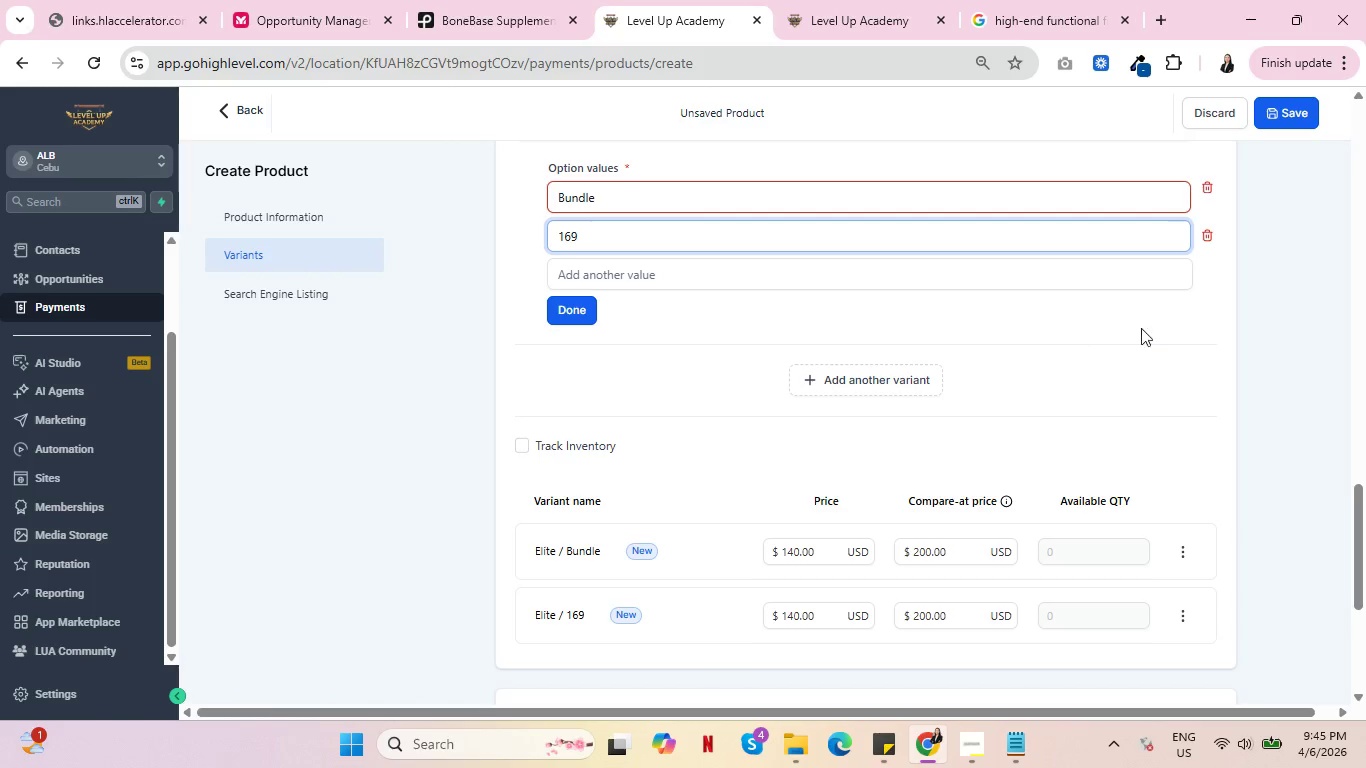 
left_click([1199, 315])
 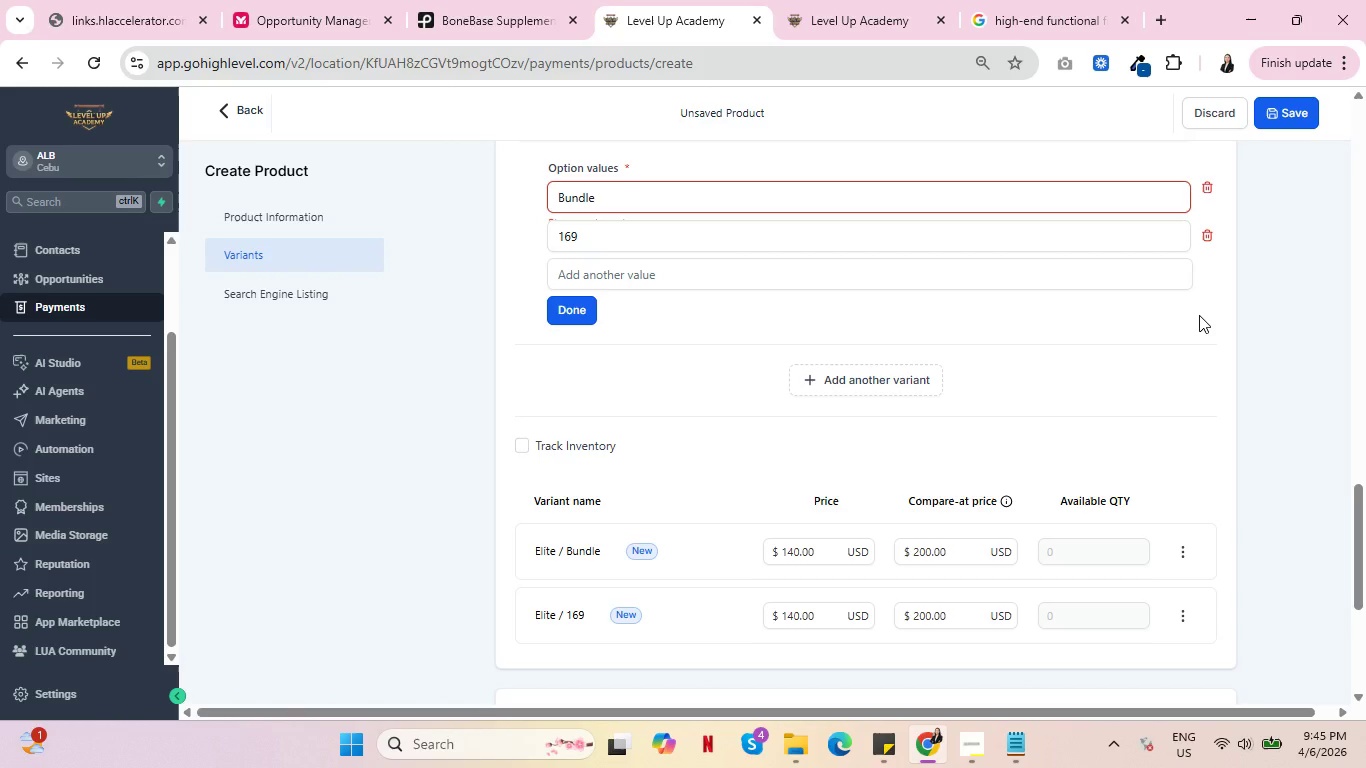 
wait(8.64)
 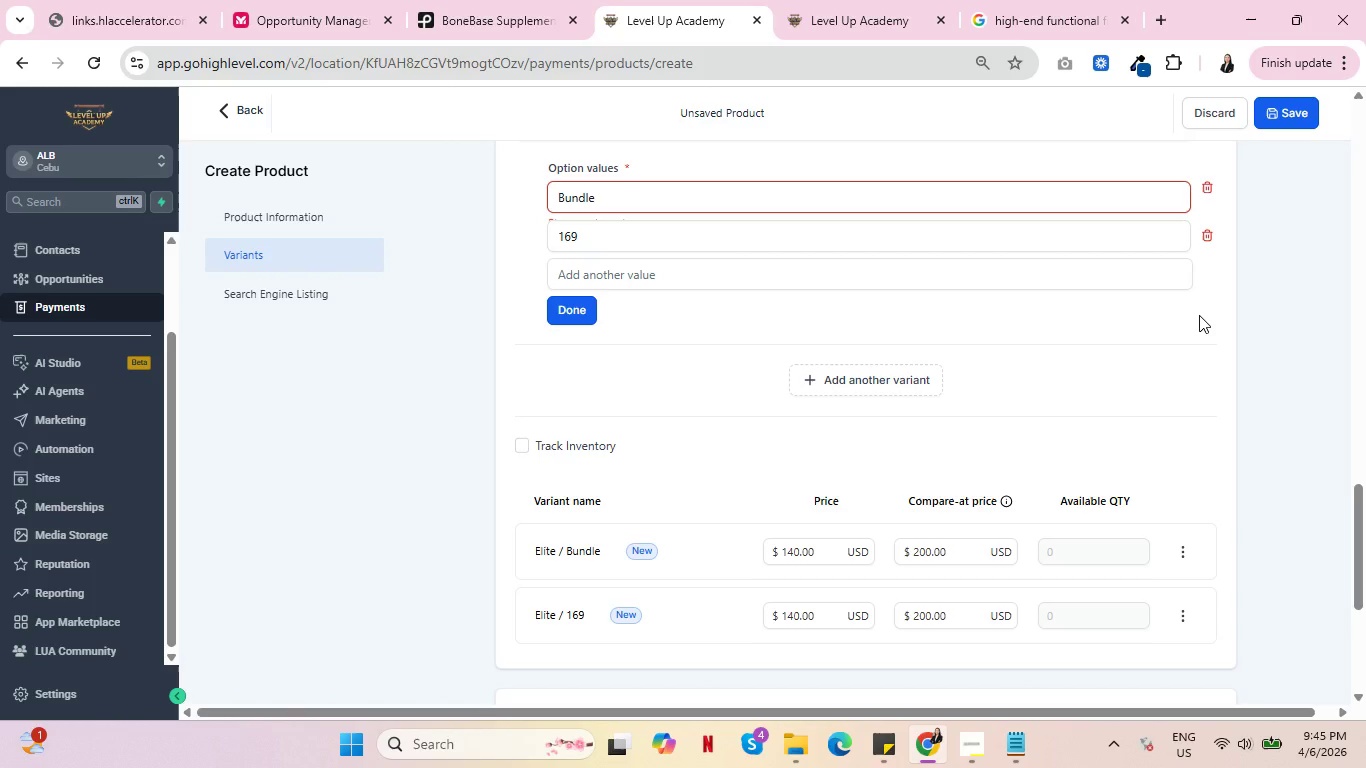 
left_click([1233, 268])
 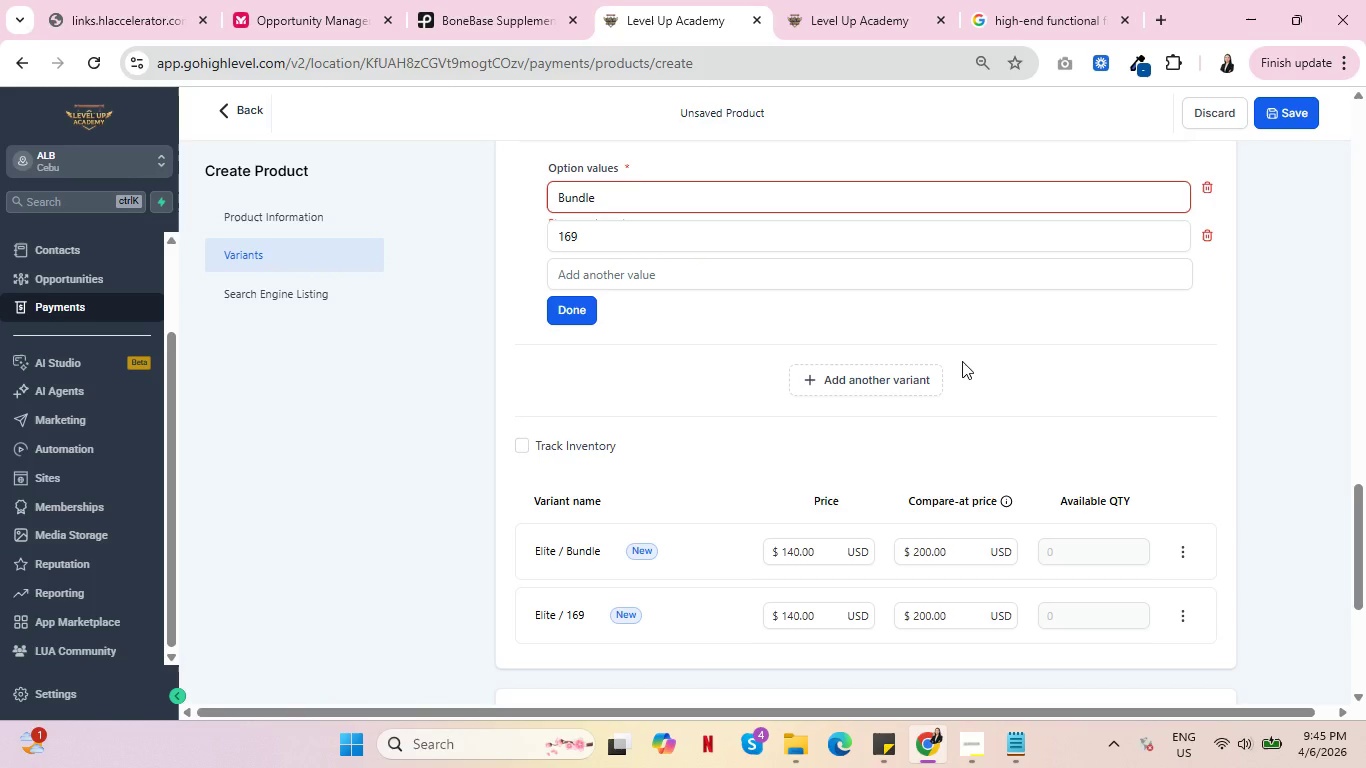 
scroll: coordinate [963, 363], scroll_direction: up, amount: 7.0
 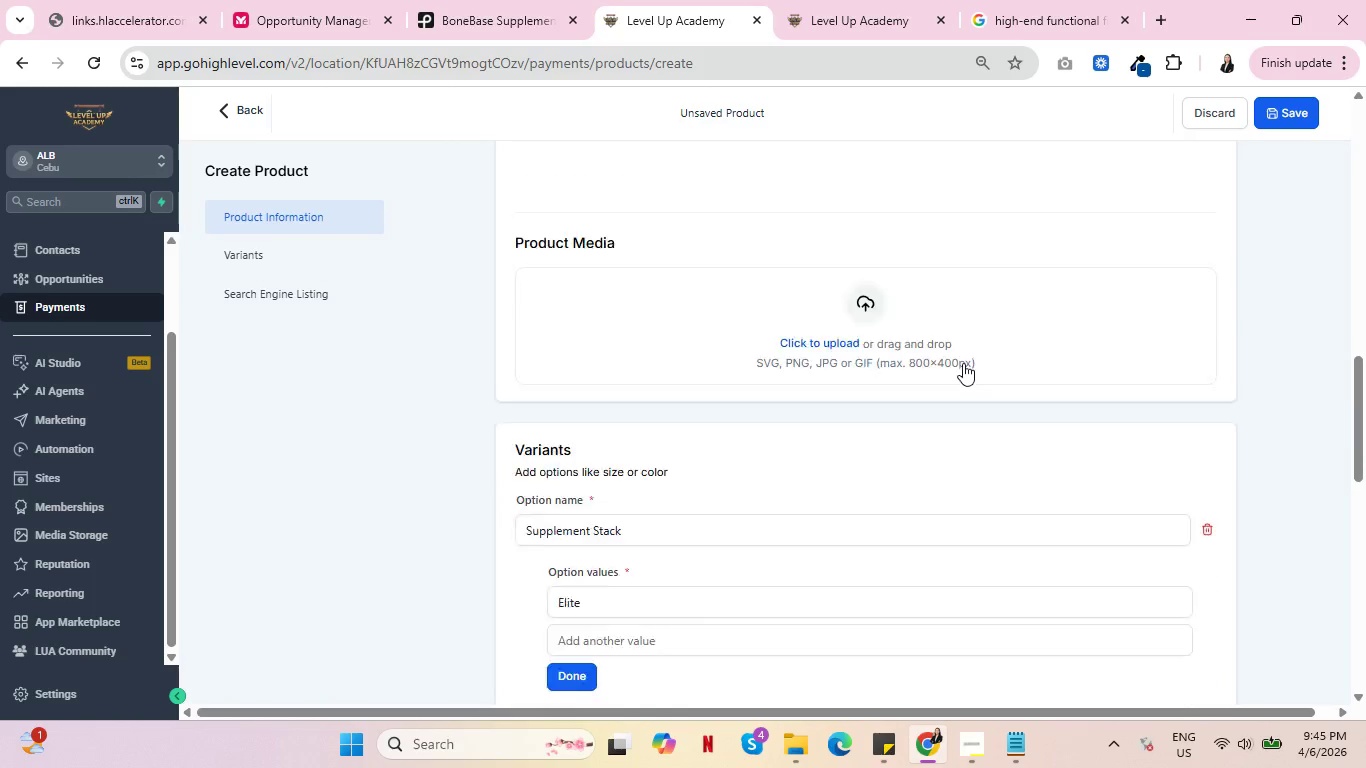 
scroll: coordinate [963, 363], scroll_direction: down, amount: 3.0
 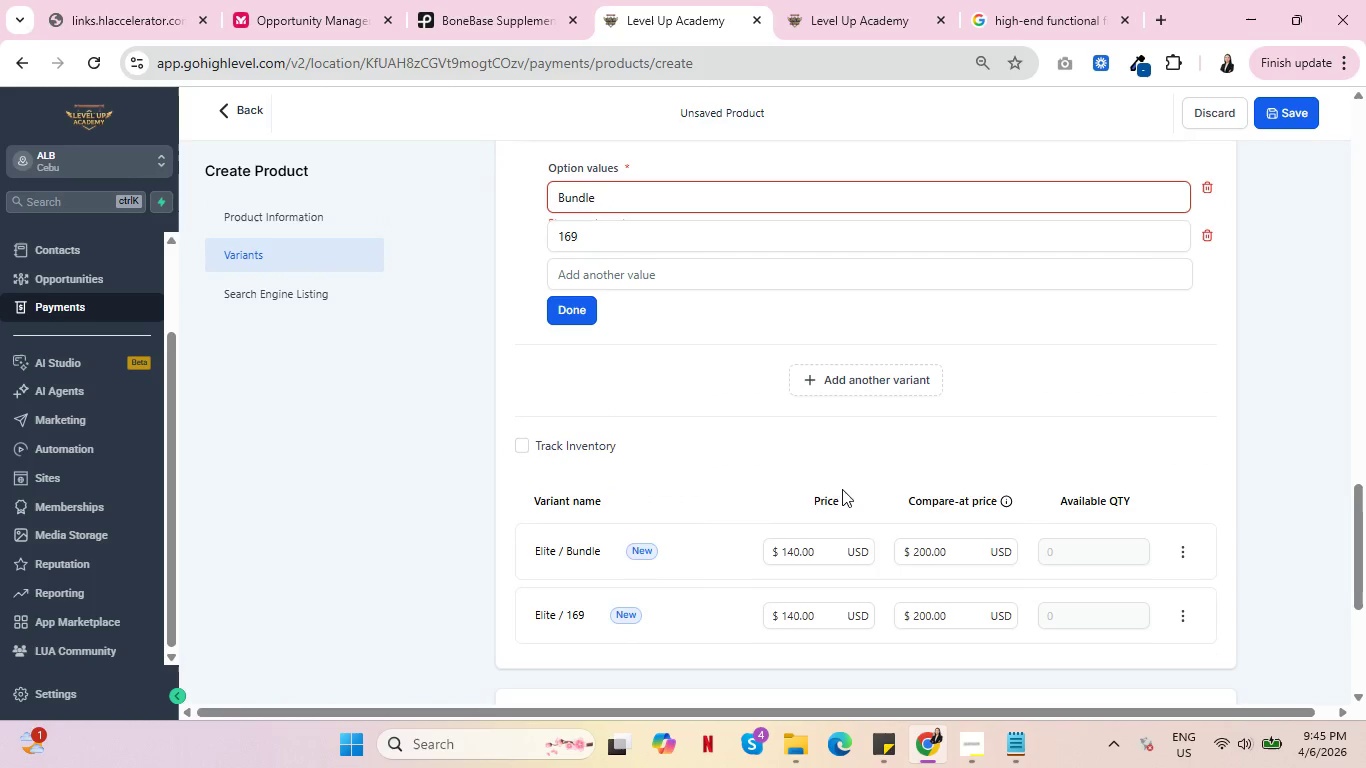 
mouse_move([617, 568])
 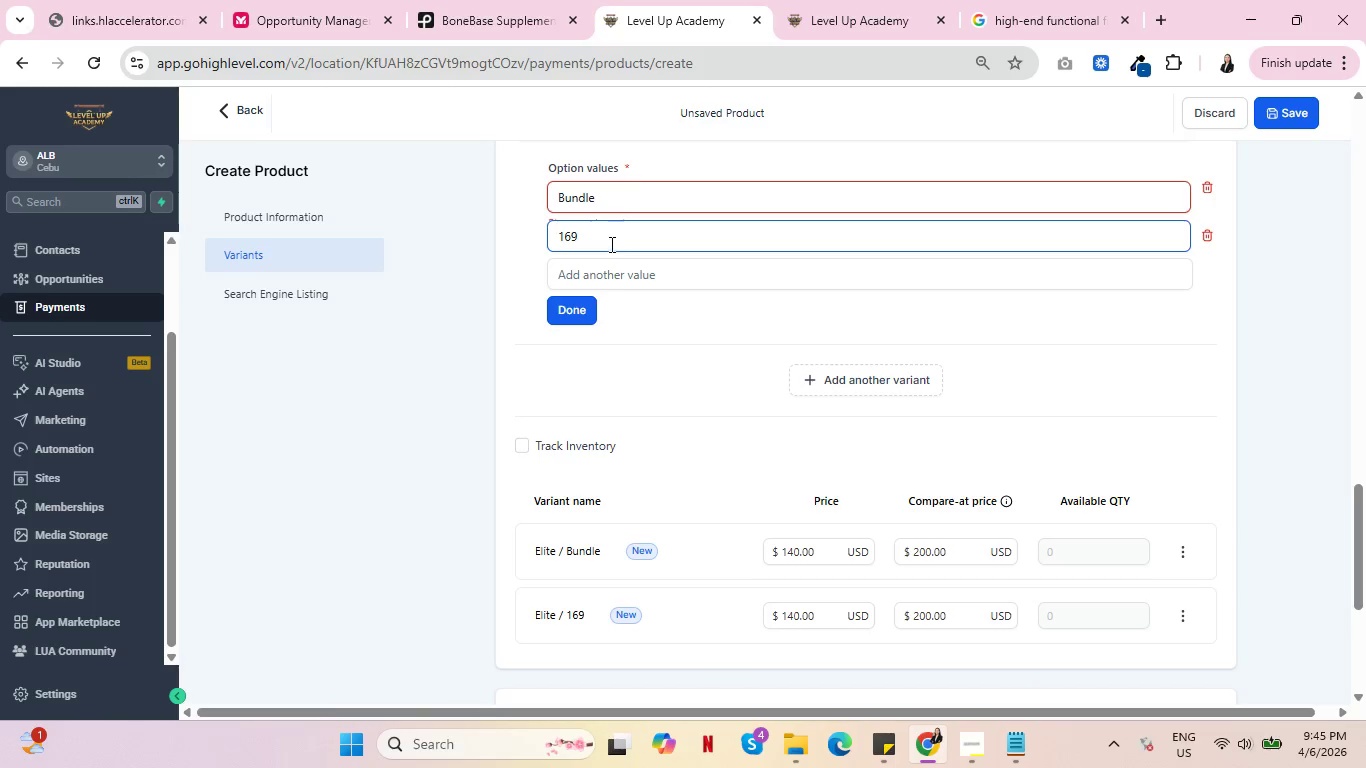 
wait(5.17)
 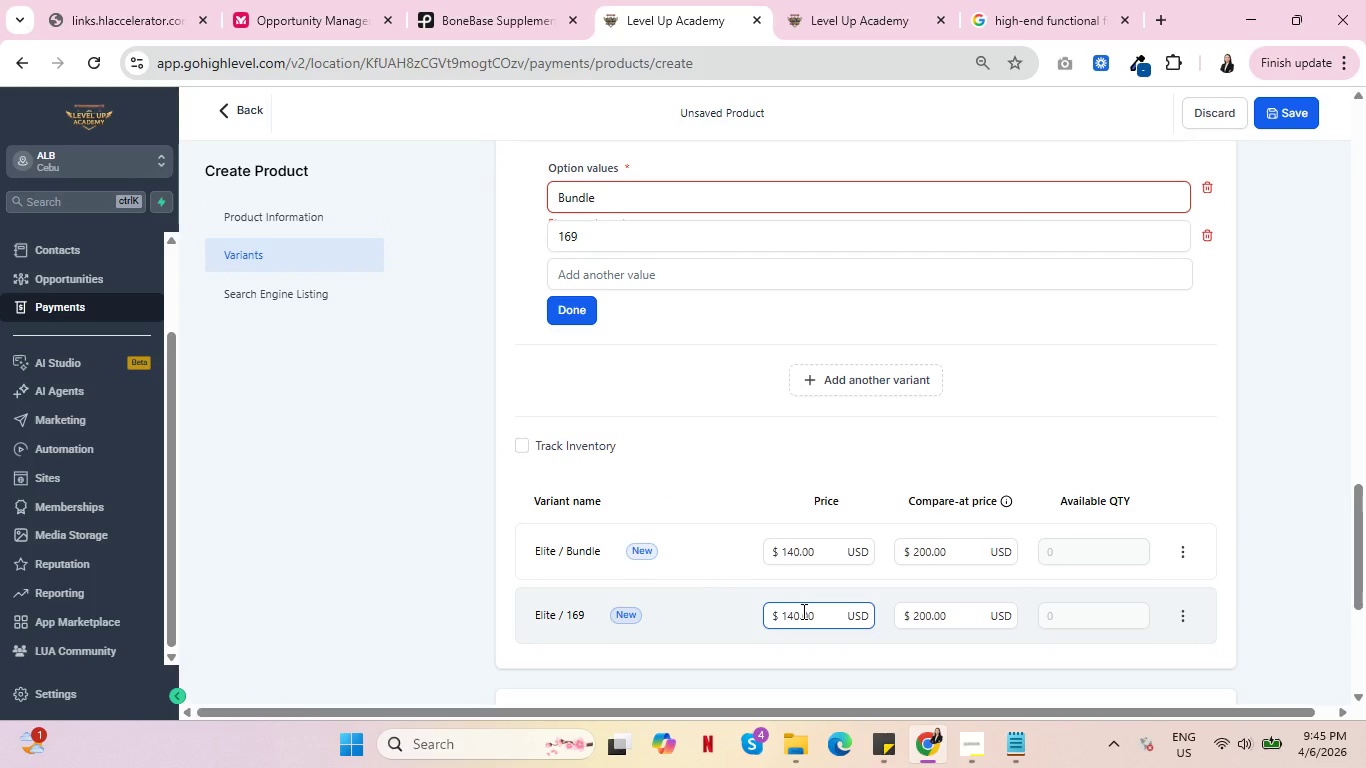 
left_click([1206, 233])
 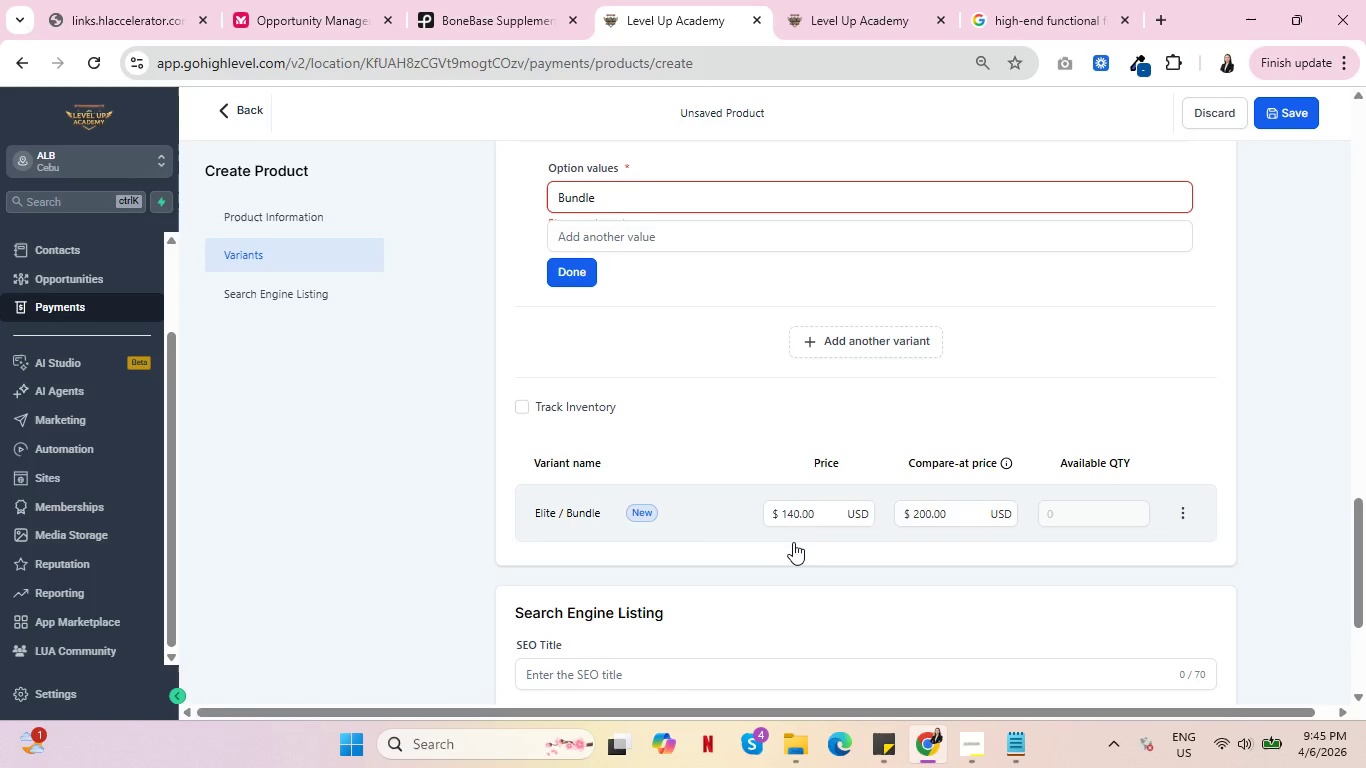 
scroll: coordinate [810, 536], scroll_direction: down, amount: 1.0
 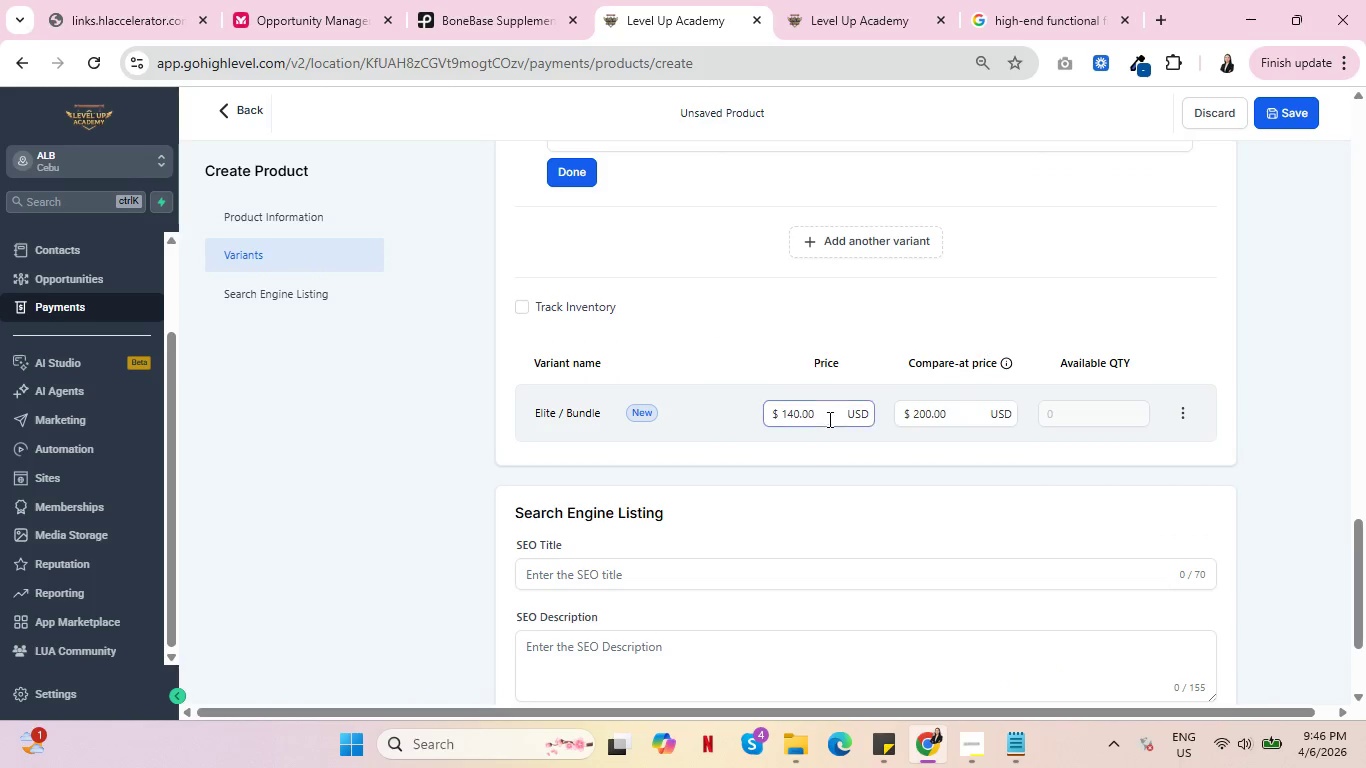 
mouse_move([1028, 388])
 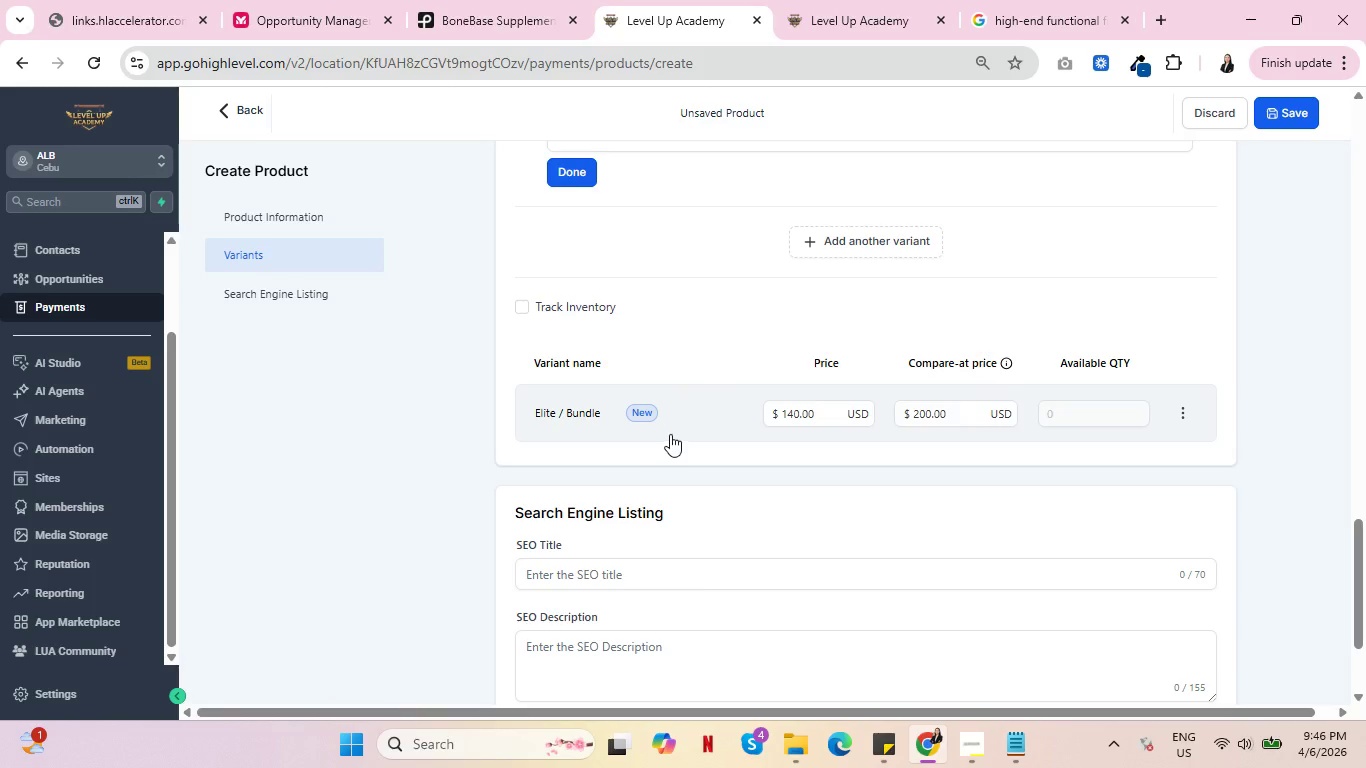 
scroll: coordinate [670, 434], scroll_direction: up, amount: 5.0
 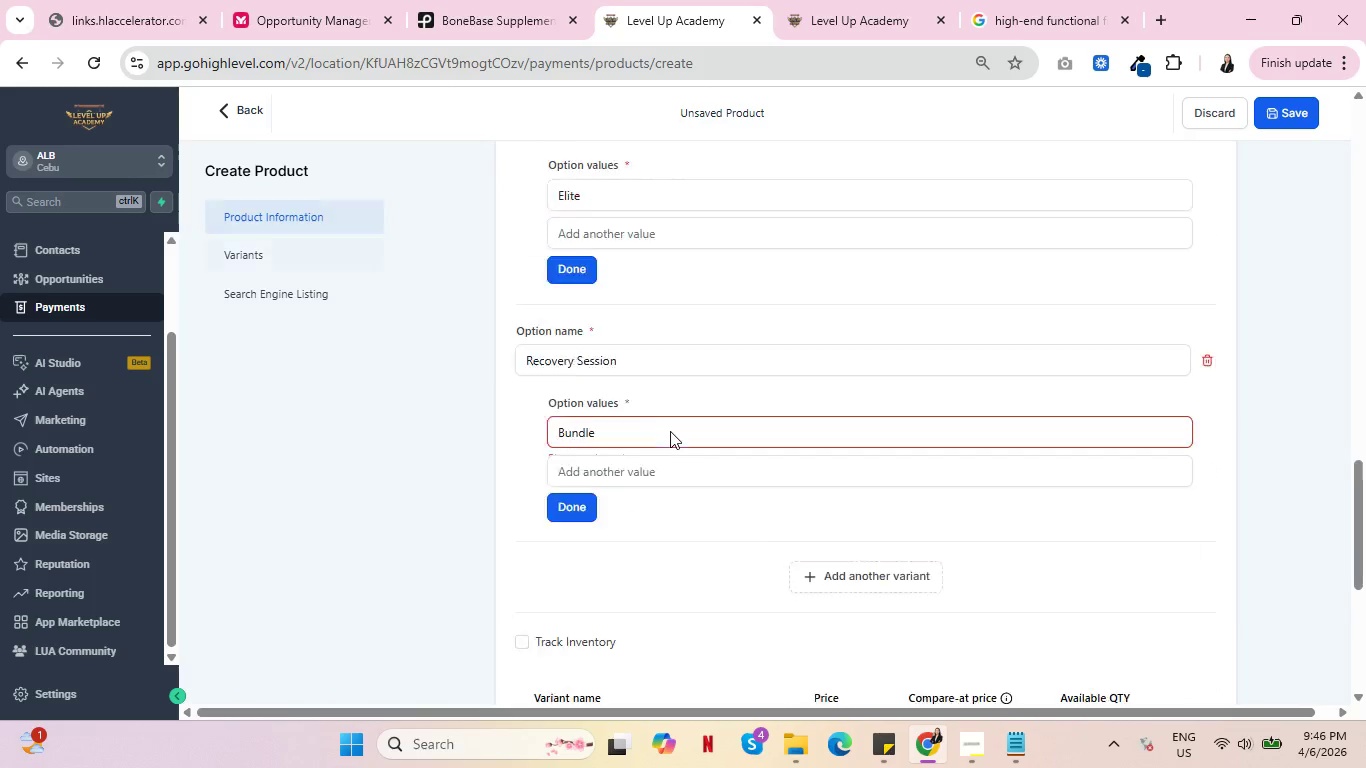 
scroll: coordinate [670, 431], scroll_direction: down, amount: 4.0
 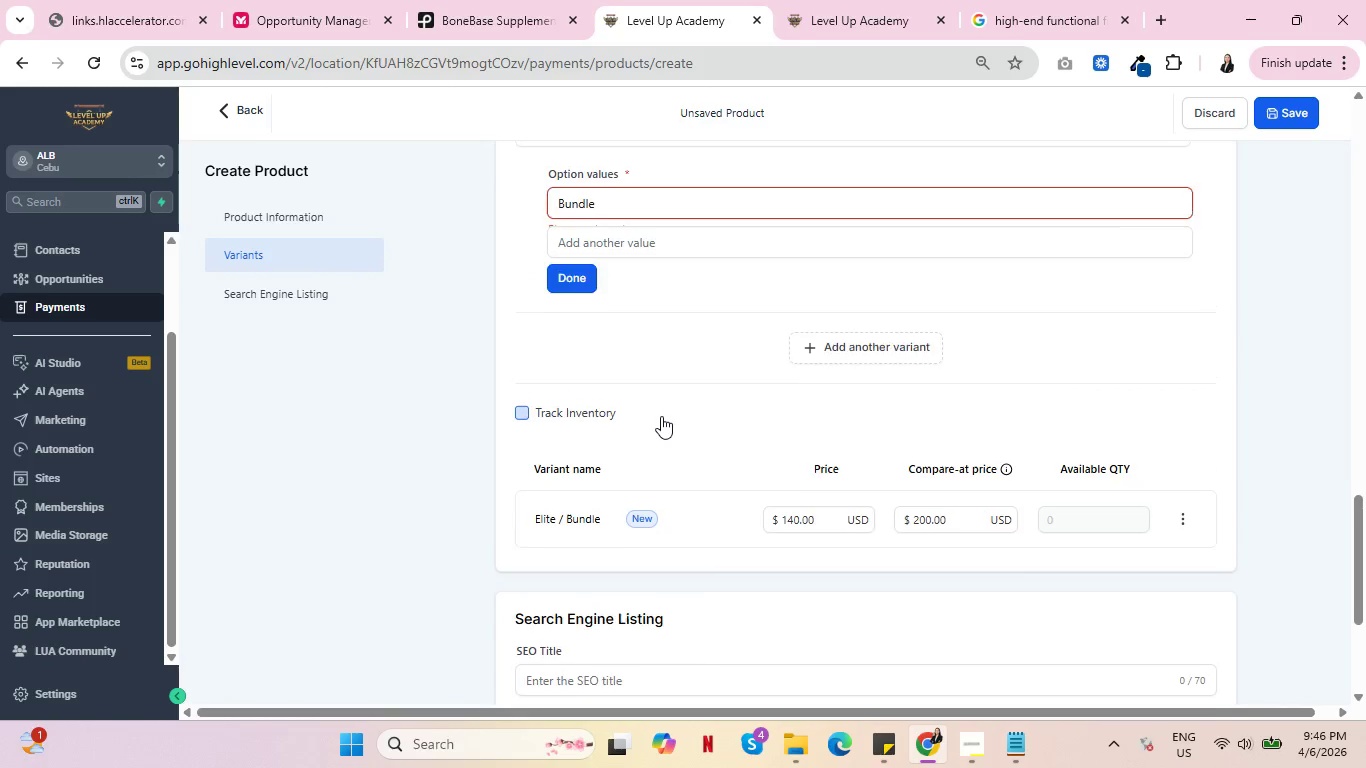 
scroll: coordinate [661, 416], scroll_direction: up, amount: 1.0
 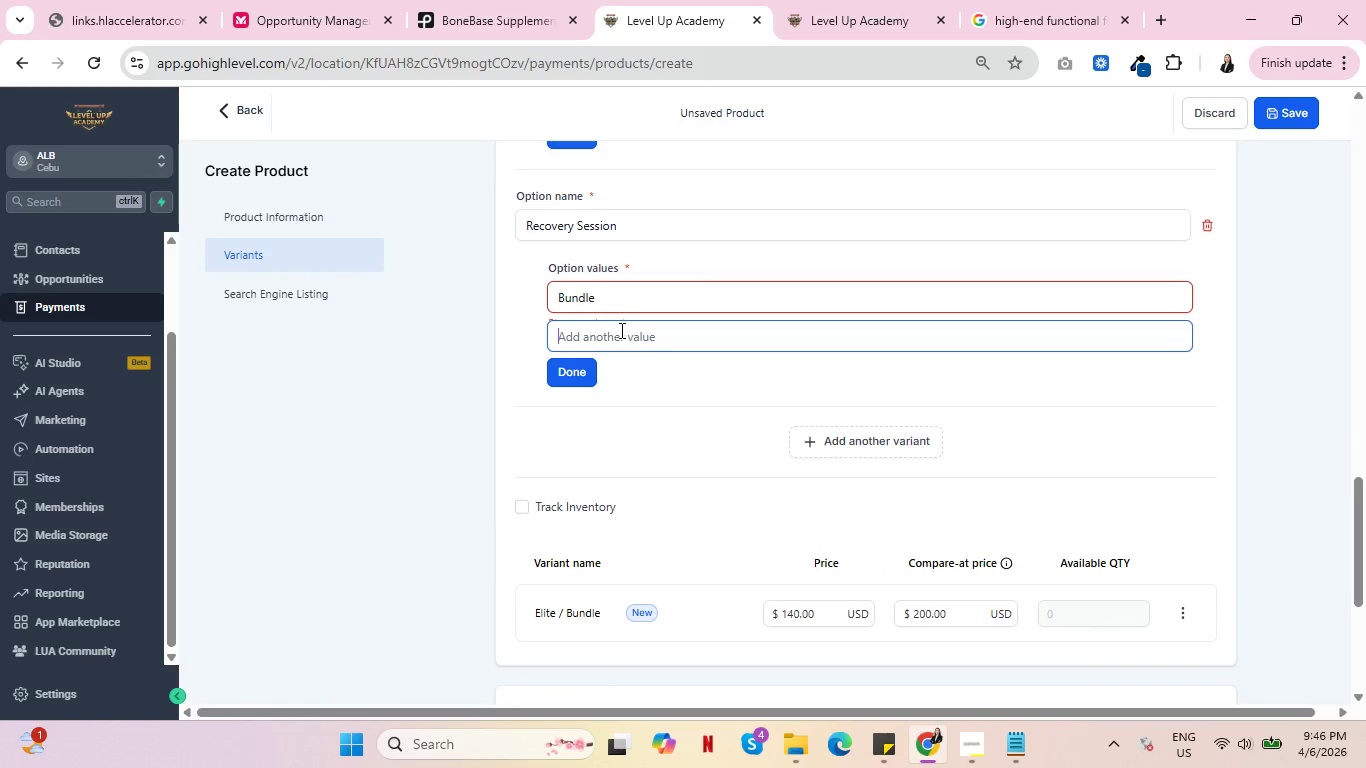 
left_click([620, 330])
 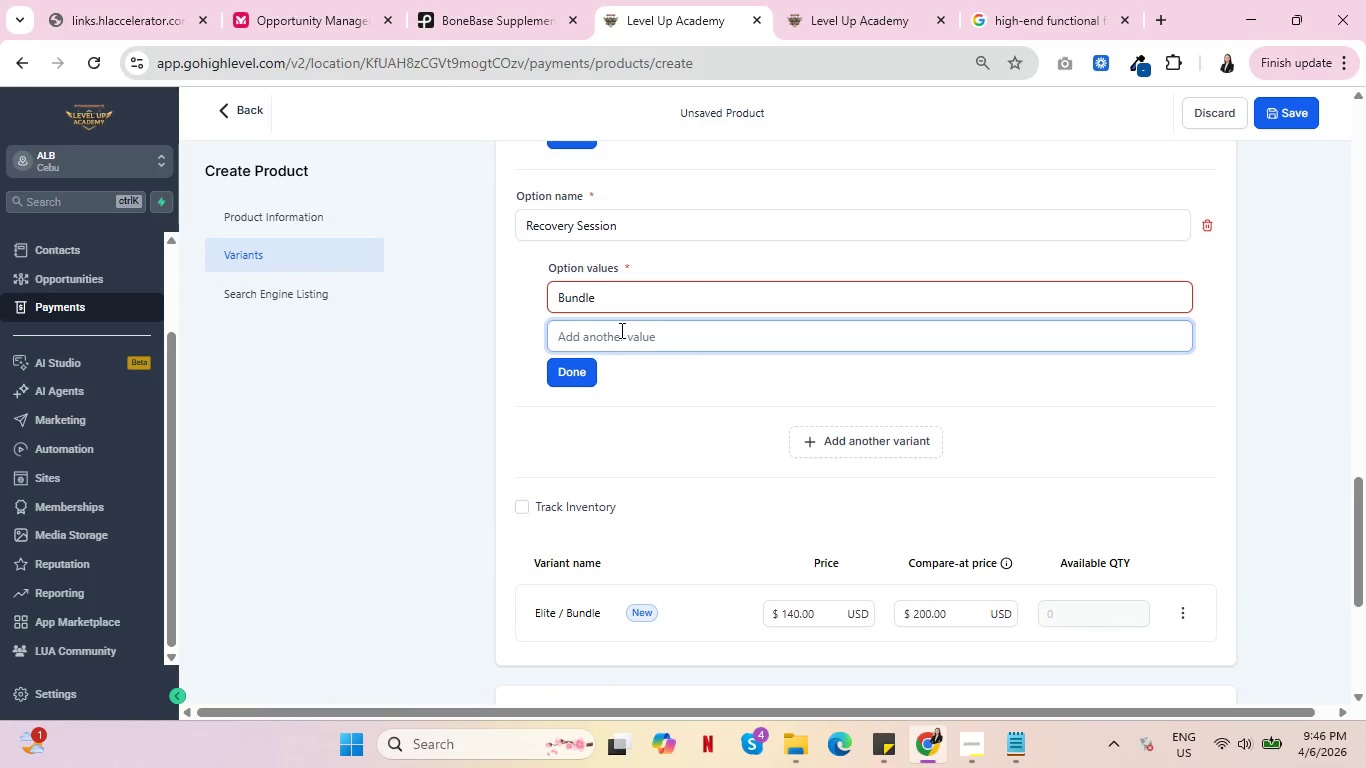 
type(16)
 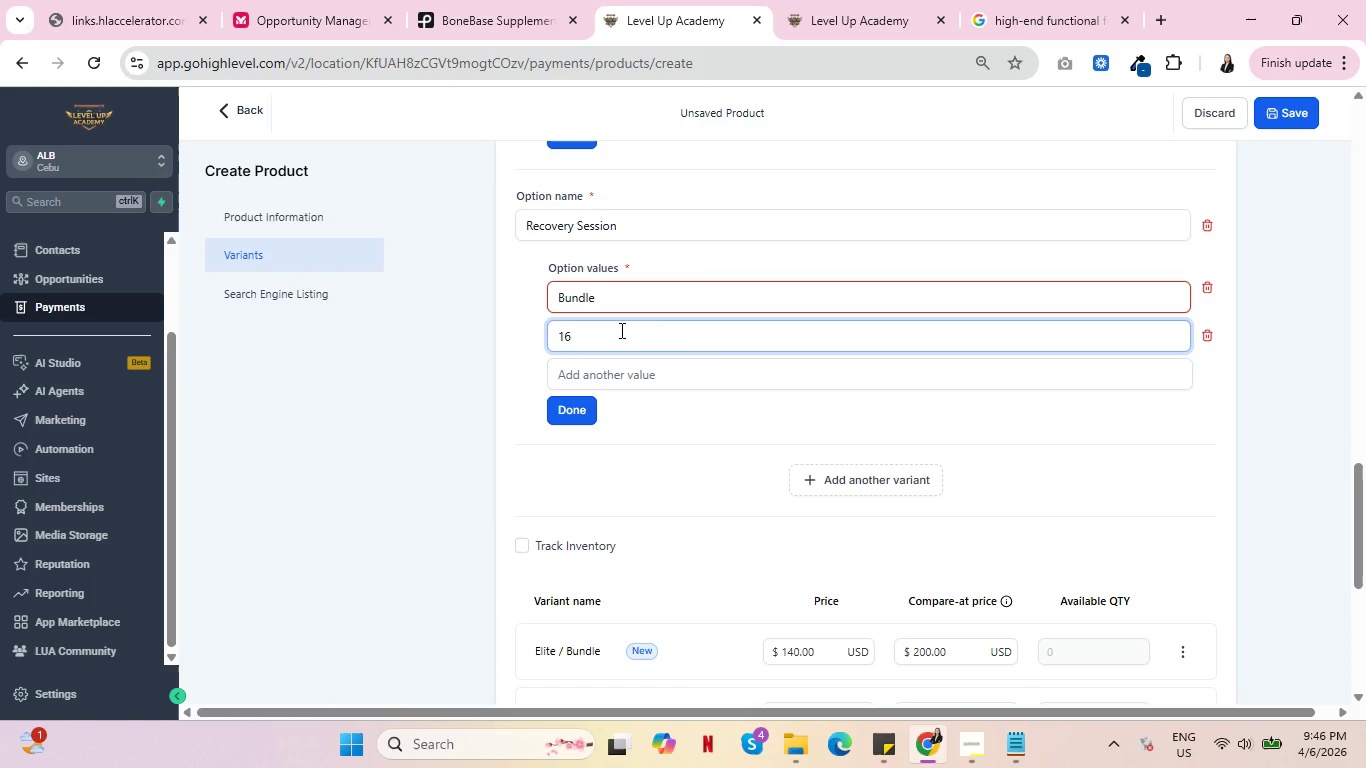 
key(9)
 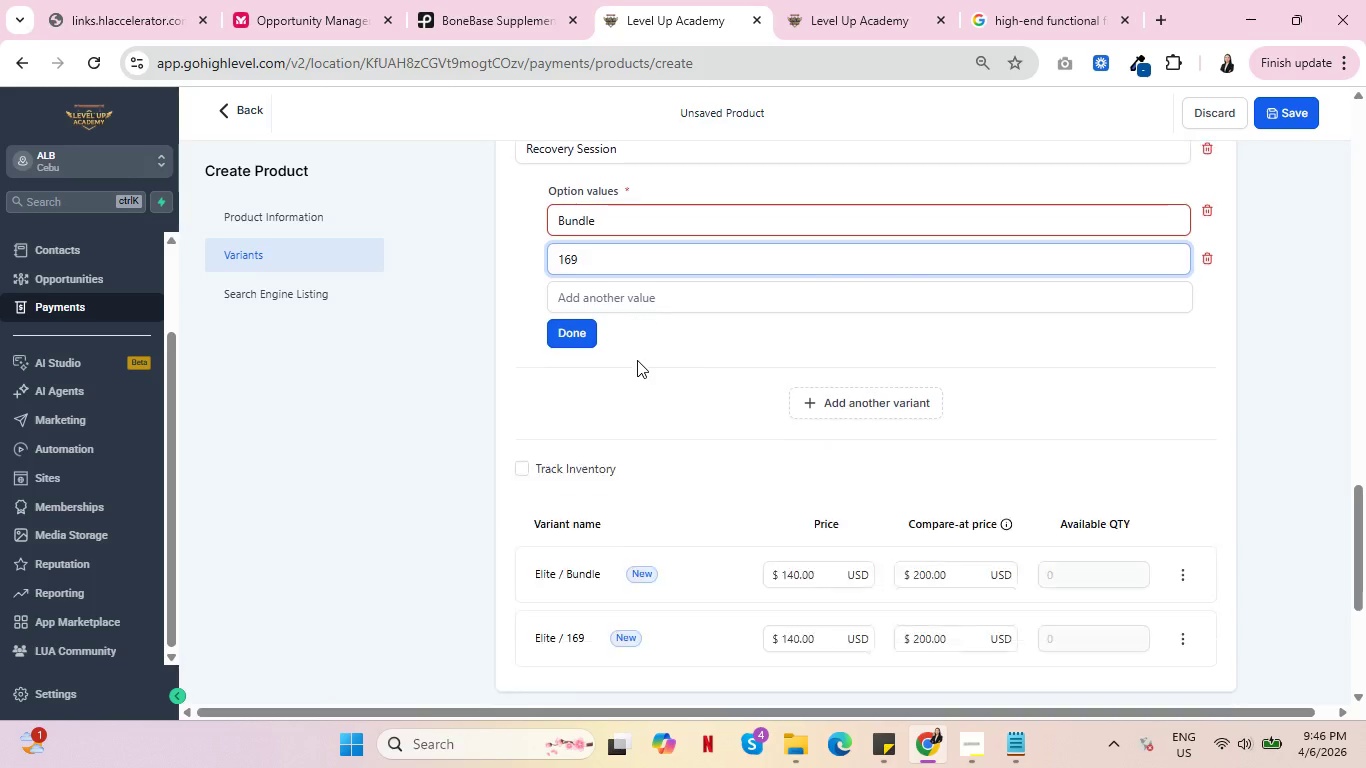 
scroll: coordinate [635, 358], scroll_direction: down, amount: 3.0
 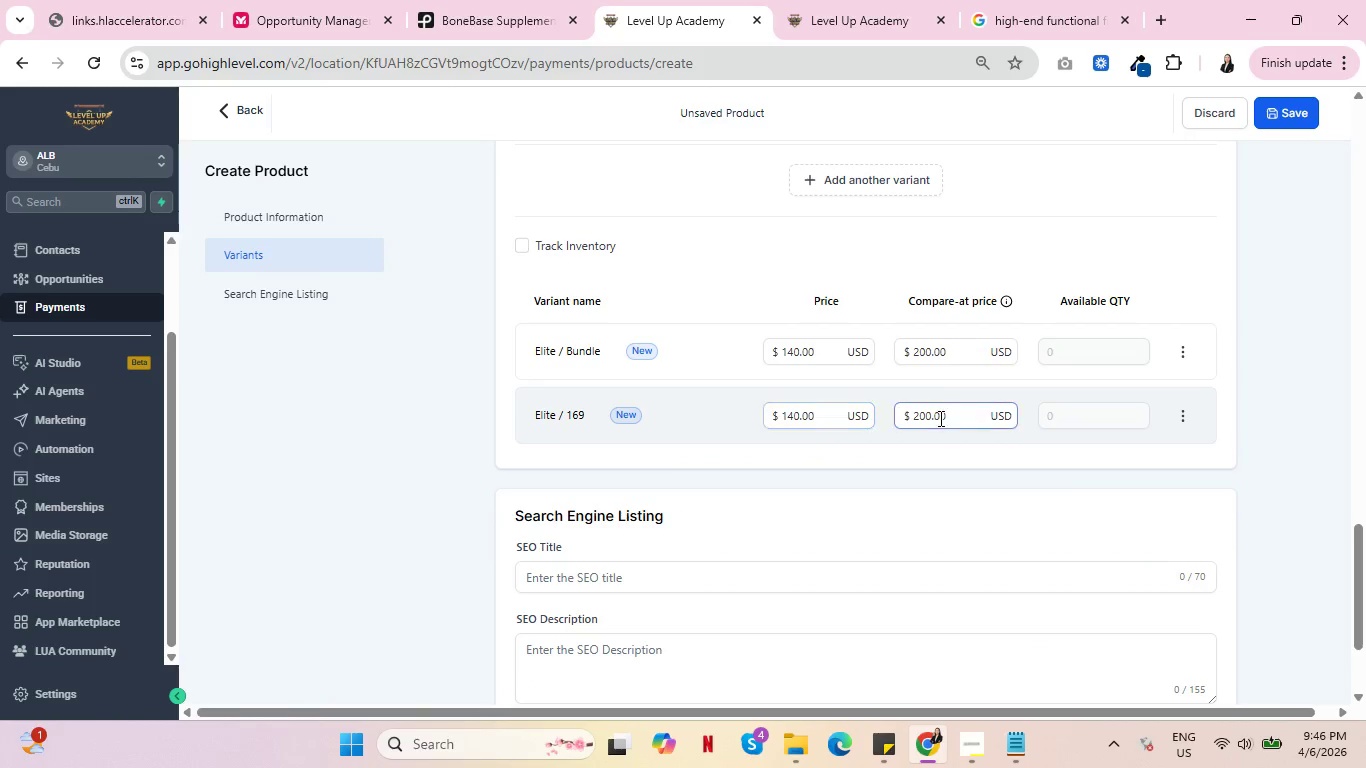 
left_click([924, 418])
 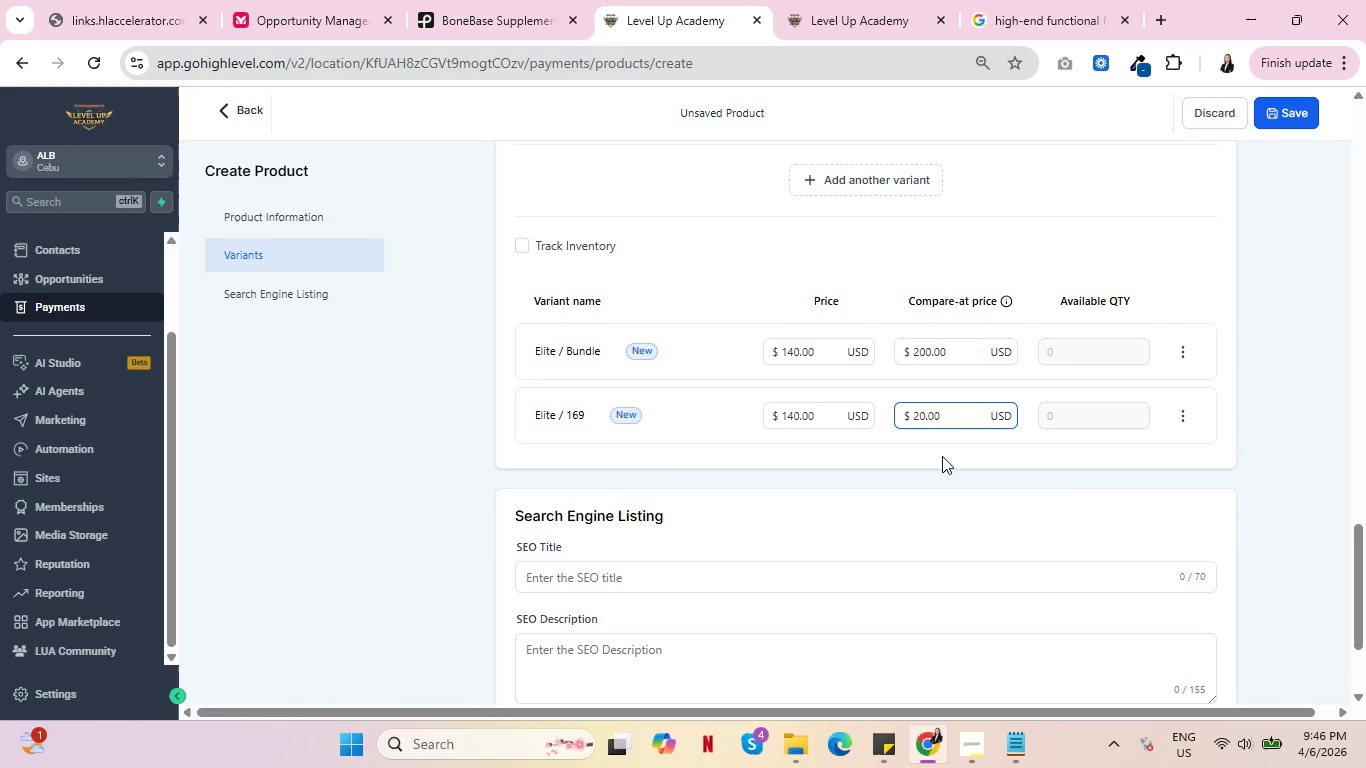 
key(Backspace)
 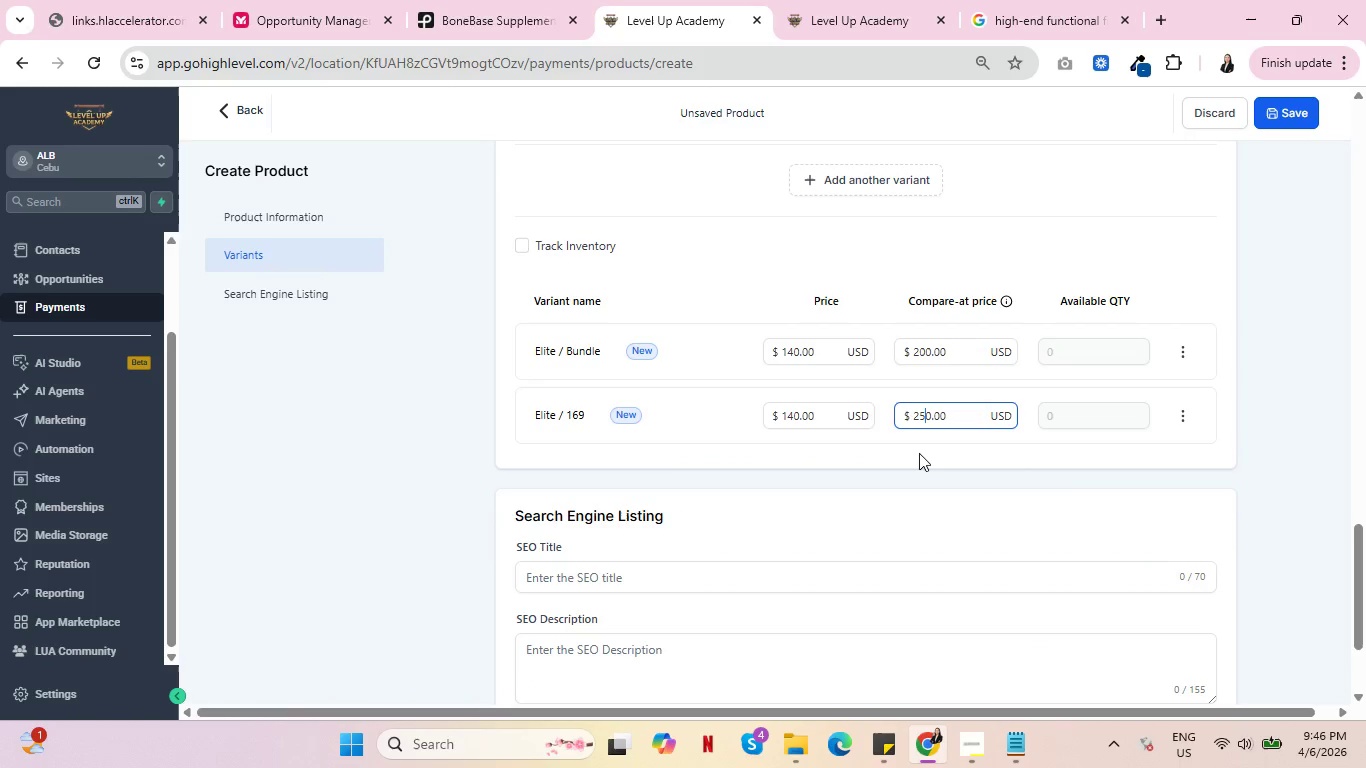 
key(5)
 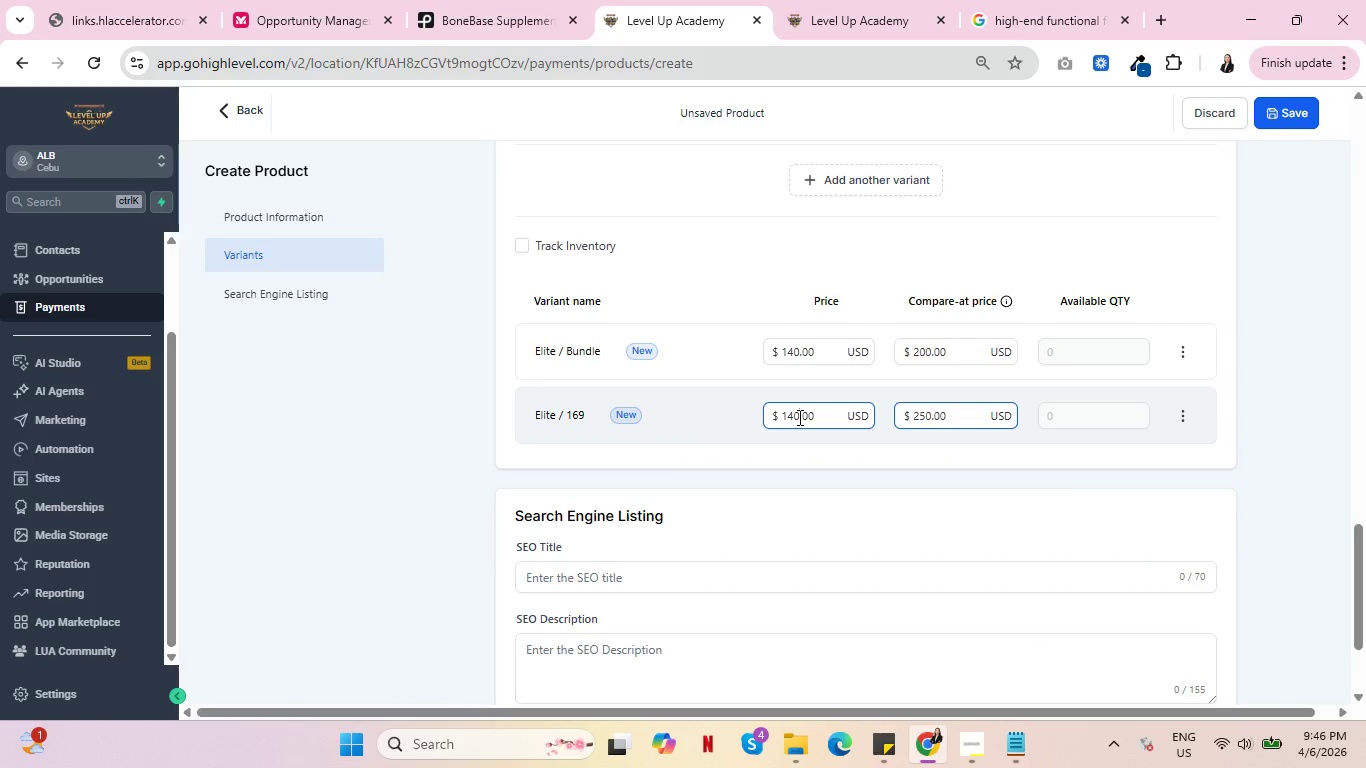 
left_click([798, 417])
 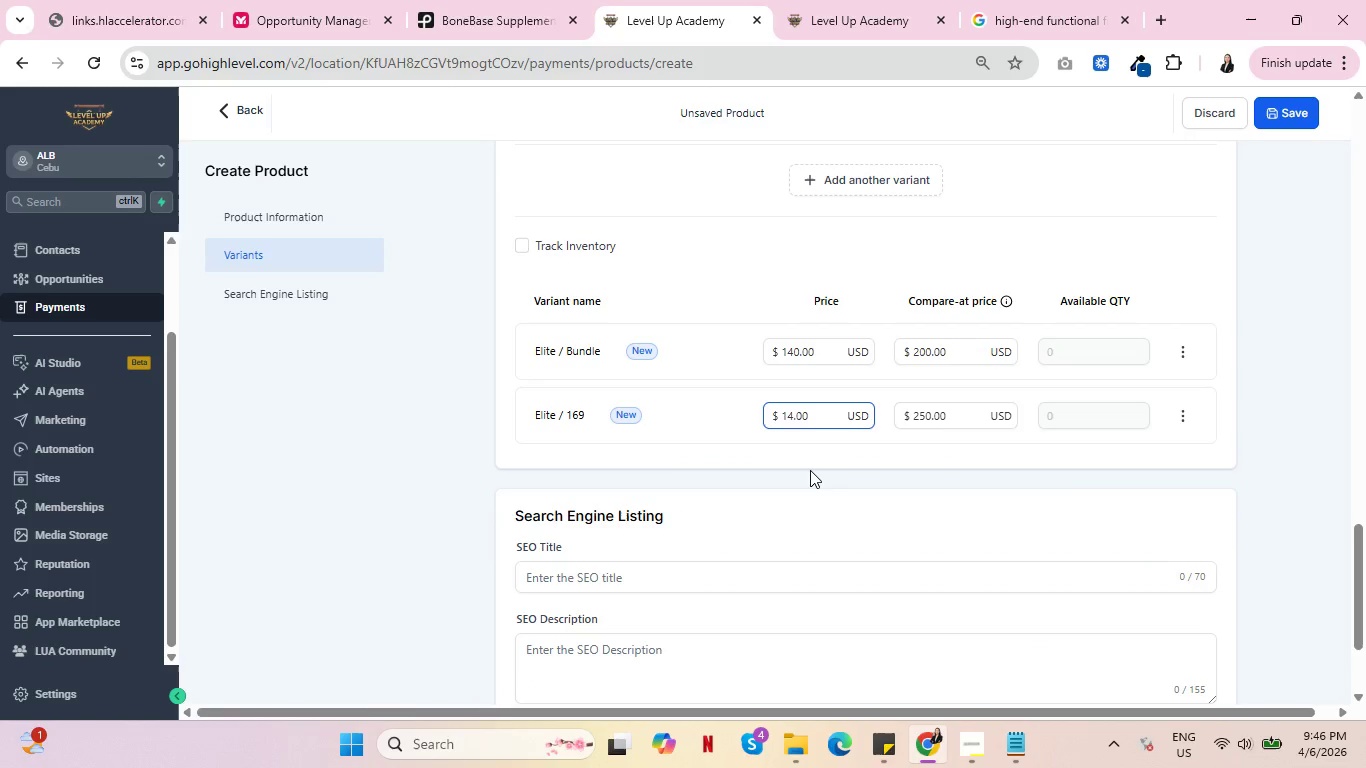 
key(Backspace)
key(Backspace)
type(69)
 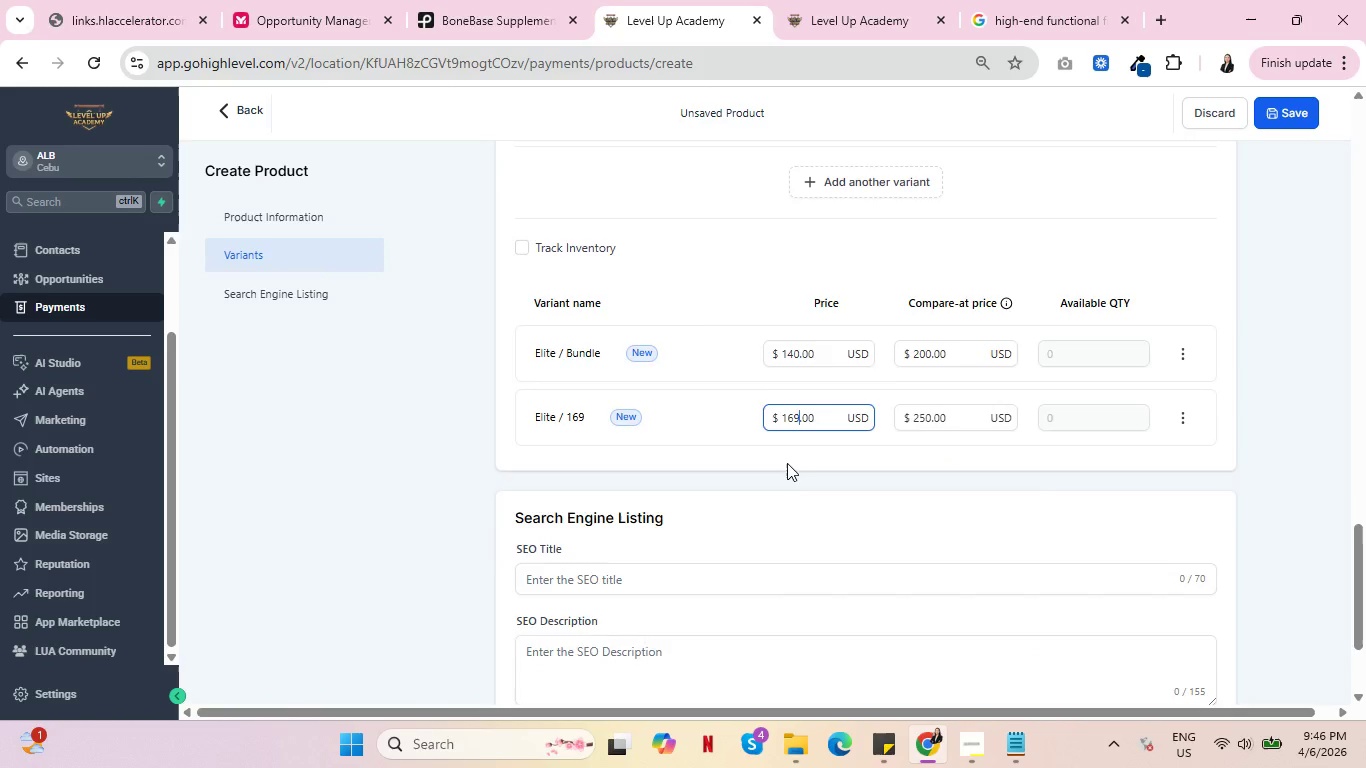 
scroll: coordinate [787, 463], scroll_direction: up, amount: 6.0
 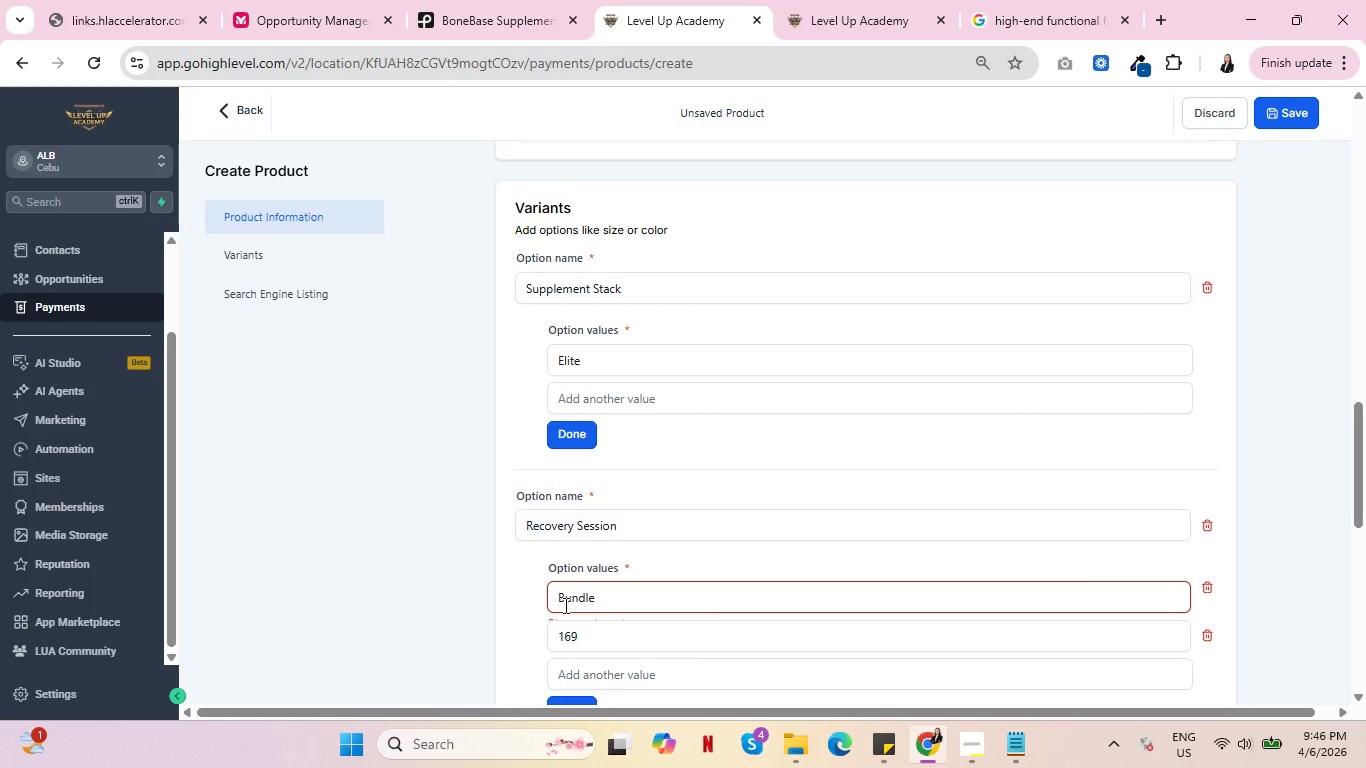 
scroll: coordinate [564, 601], scroll_direction: down, amount: 1.0
 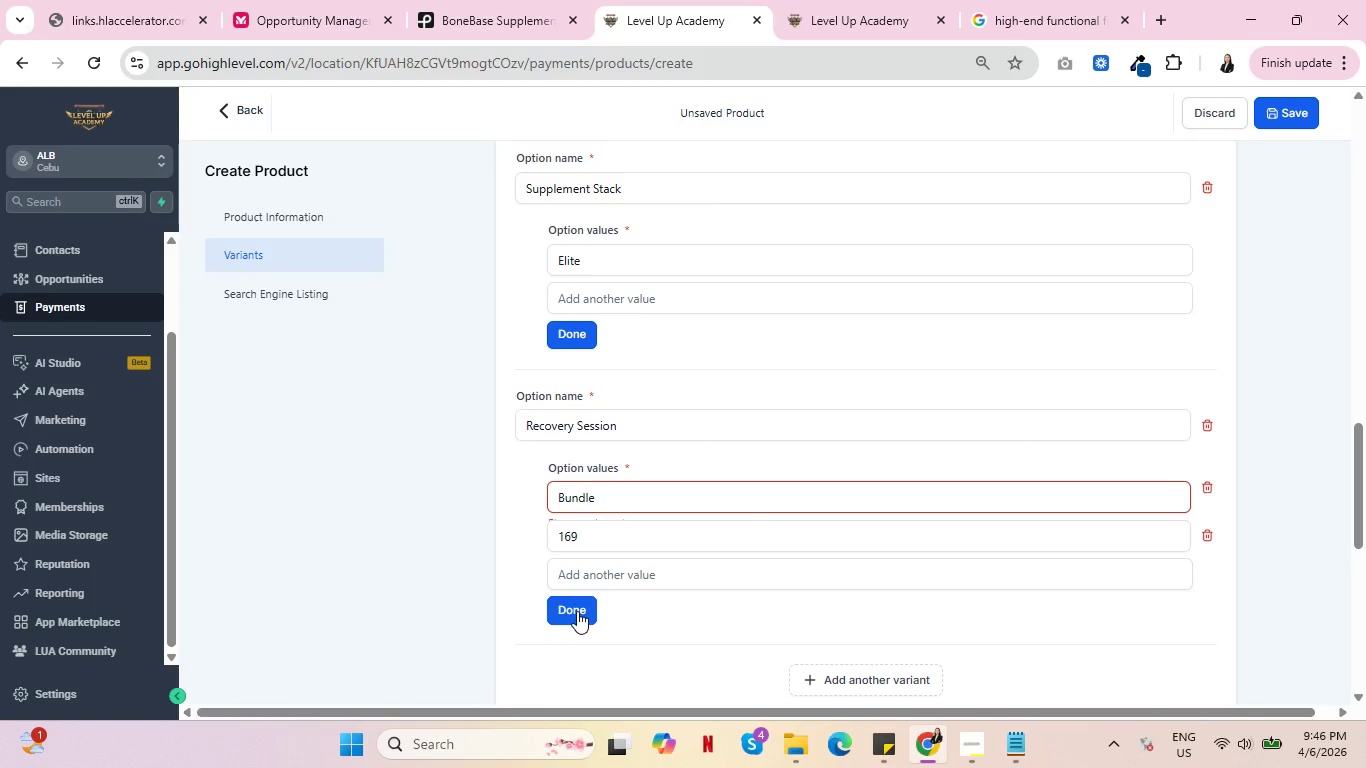 
left_click([577, 611])
 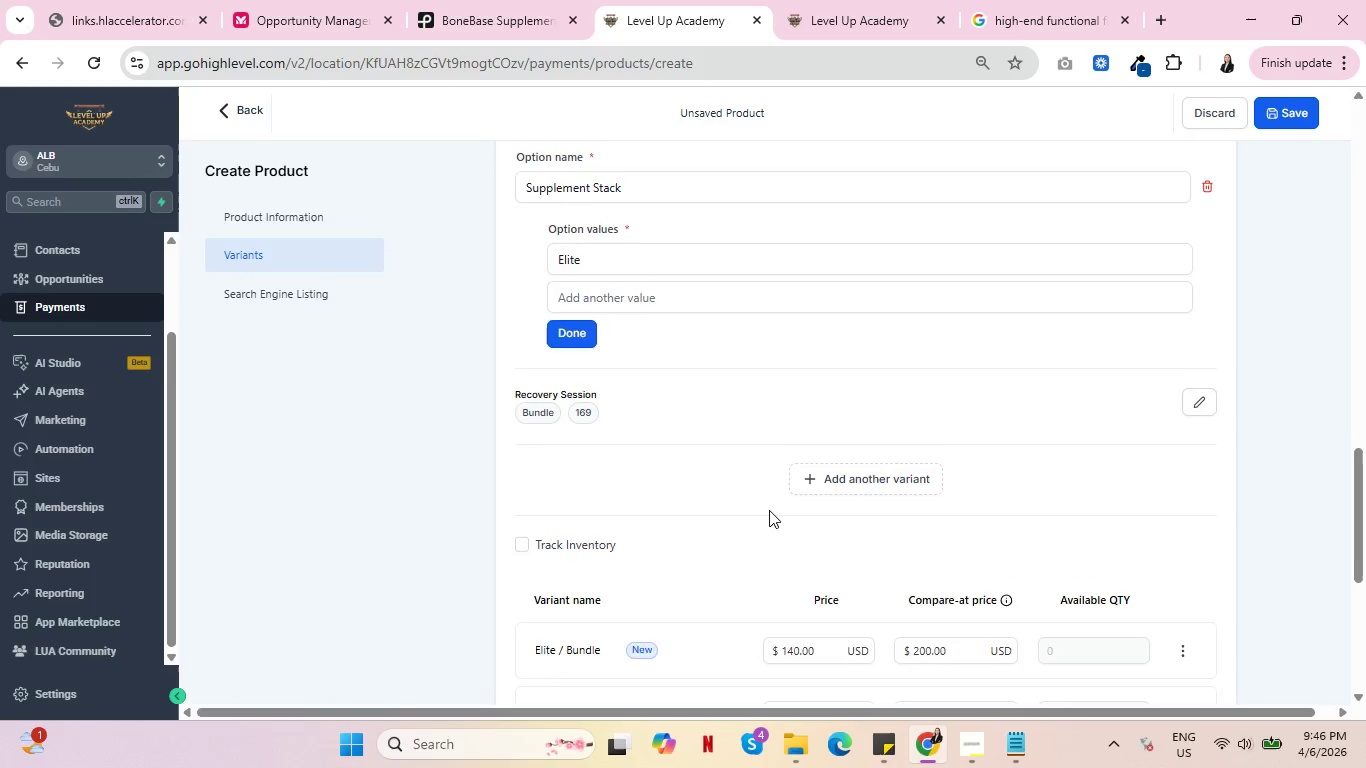 
scroll: coordinate [769, 510], scroll_direction: down, amount: 2.0
 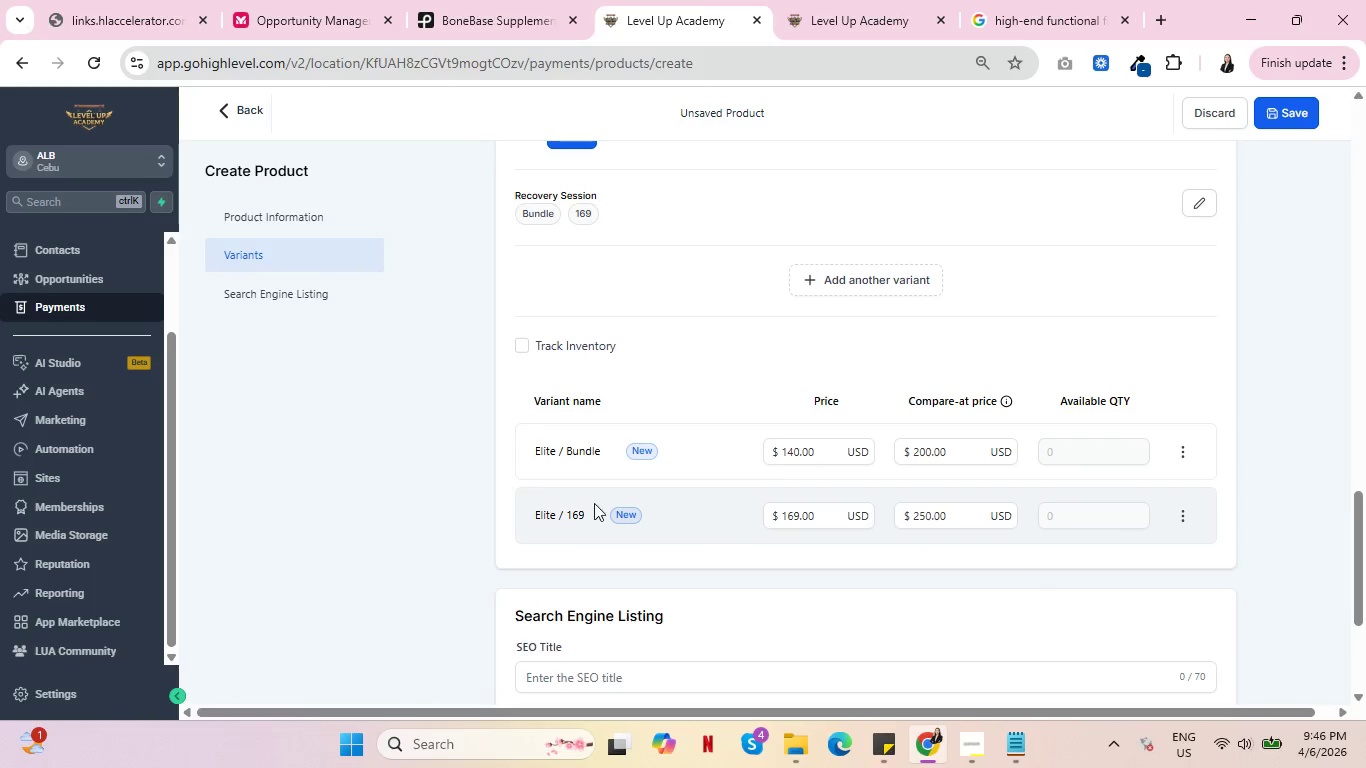 
scroll: coordinate [776, 419], scroll_direction: up, amount: 6.0
 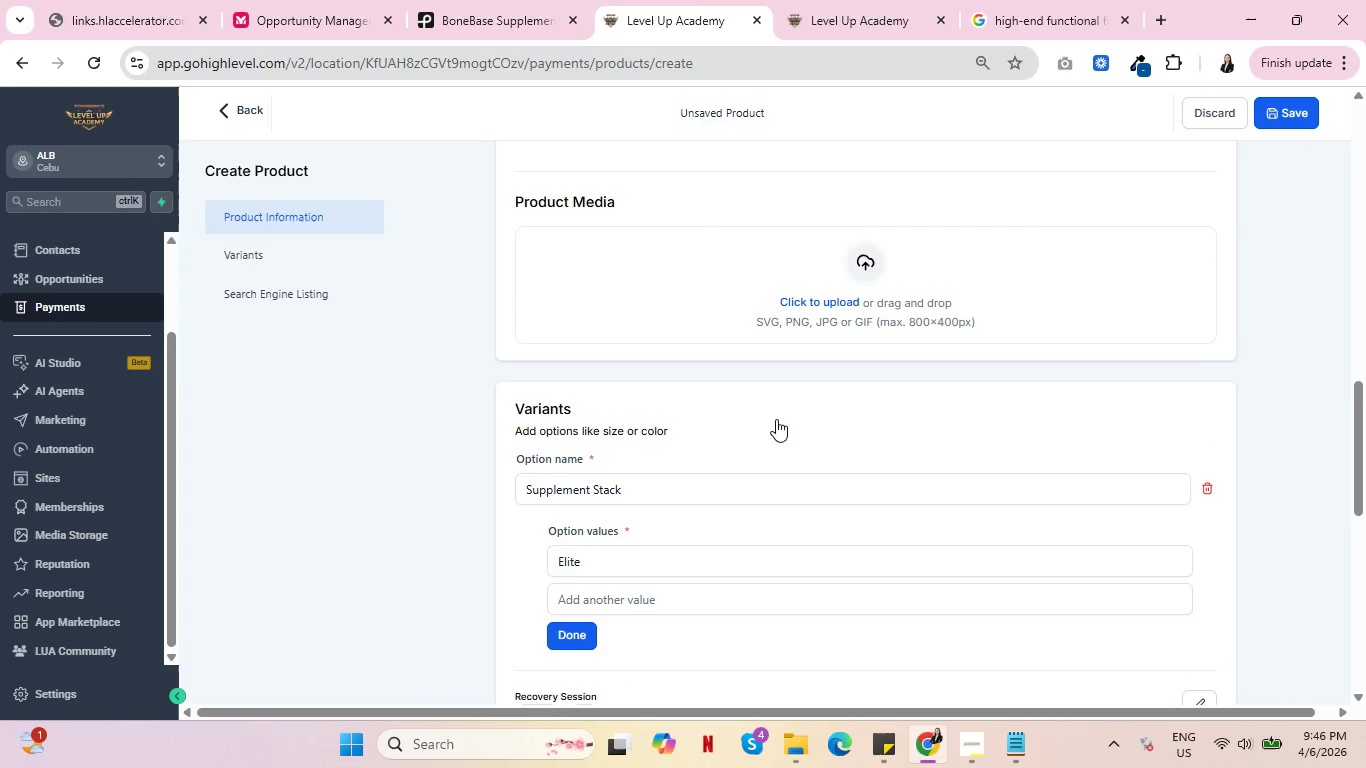 
scroll: coordinate [672, 448], scroll_direction: down, amount: 6.0
 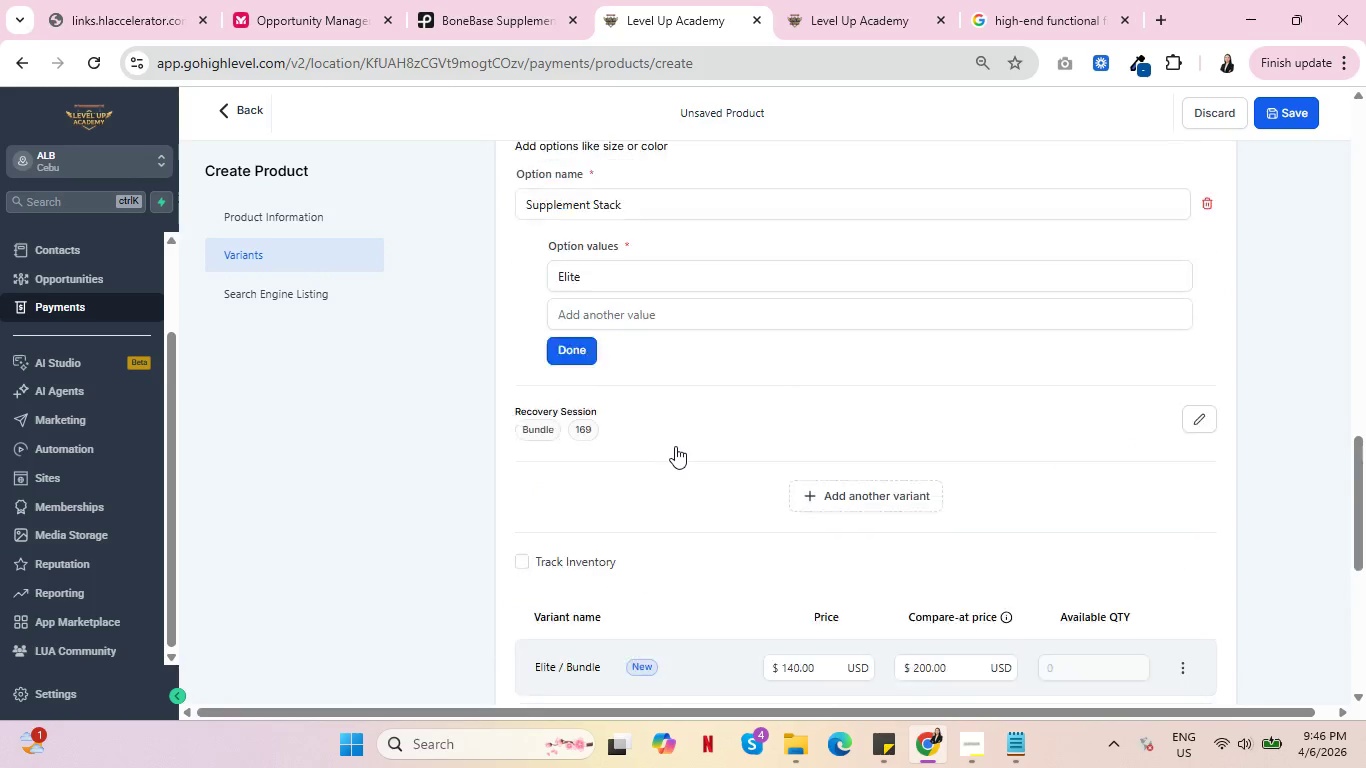 
scroll: coordinate [675, 446], scroll_direction: up, amount: 3.0
 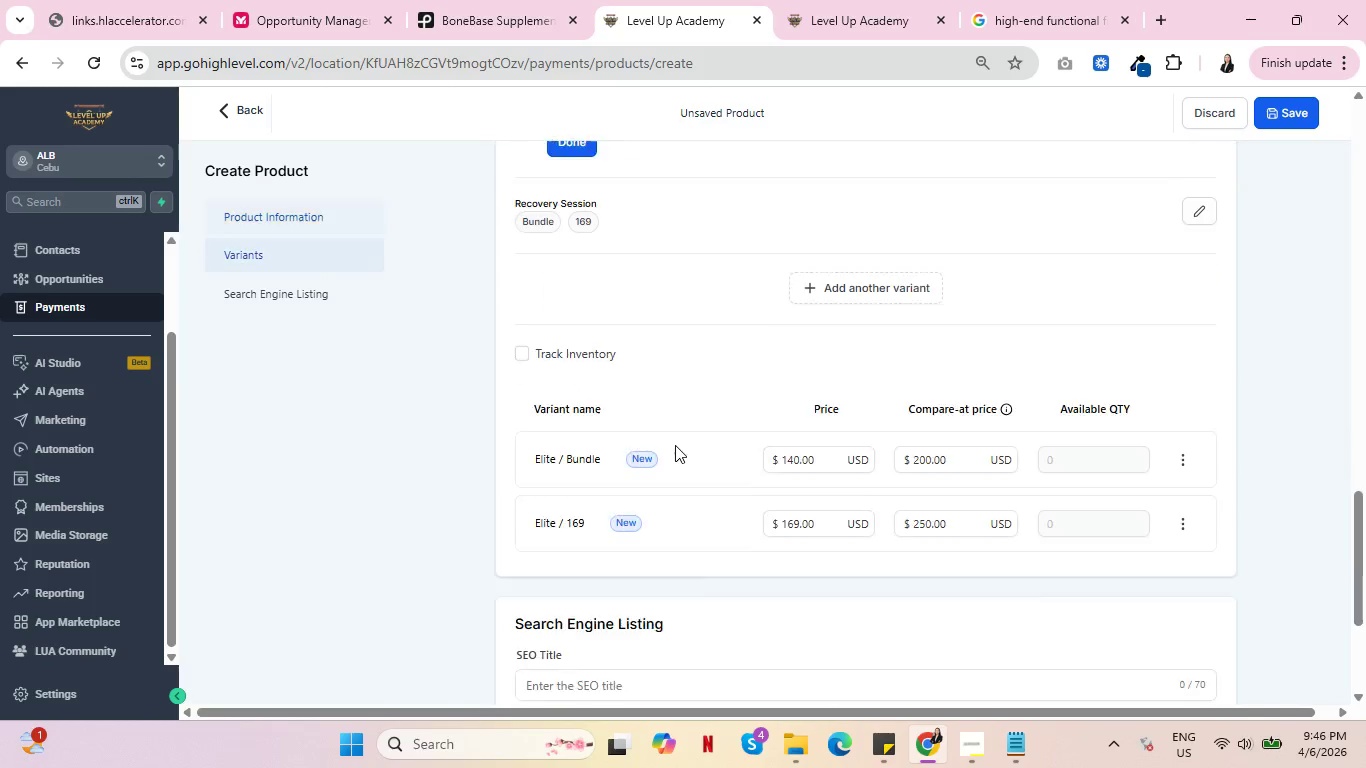 
scroll: coordinate [675, 445], scroll_direction: down, amount: 3.0
 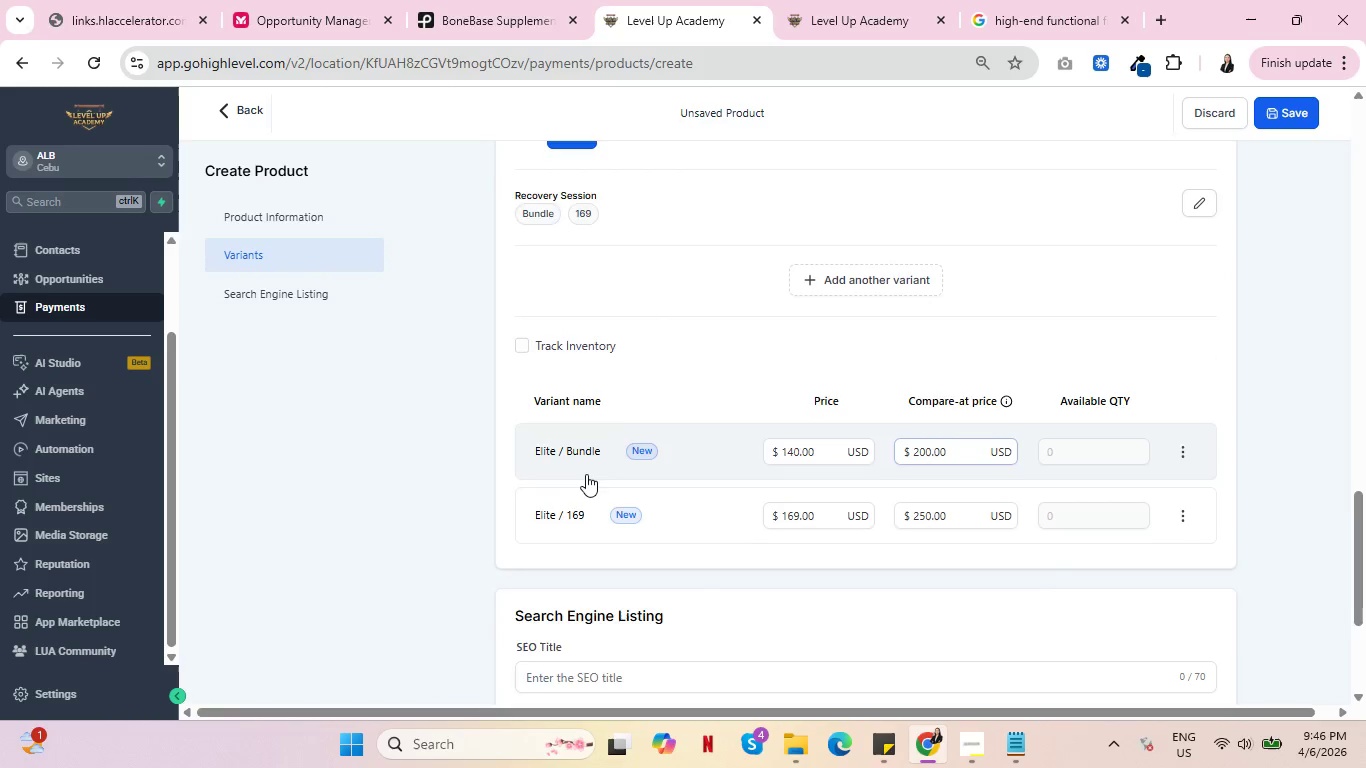 
scroll: coordinate [586, 474], scroll_direction: up, amount: 3.0
 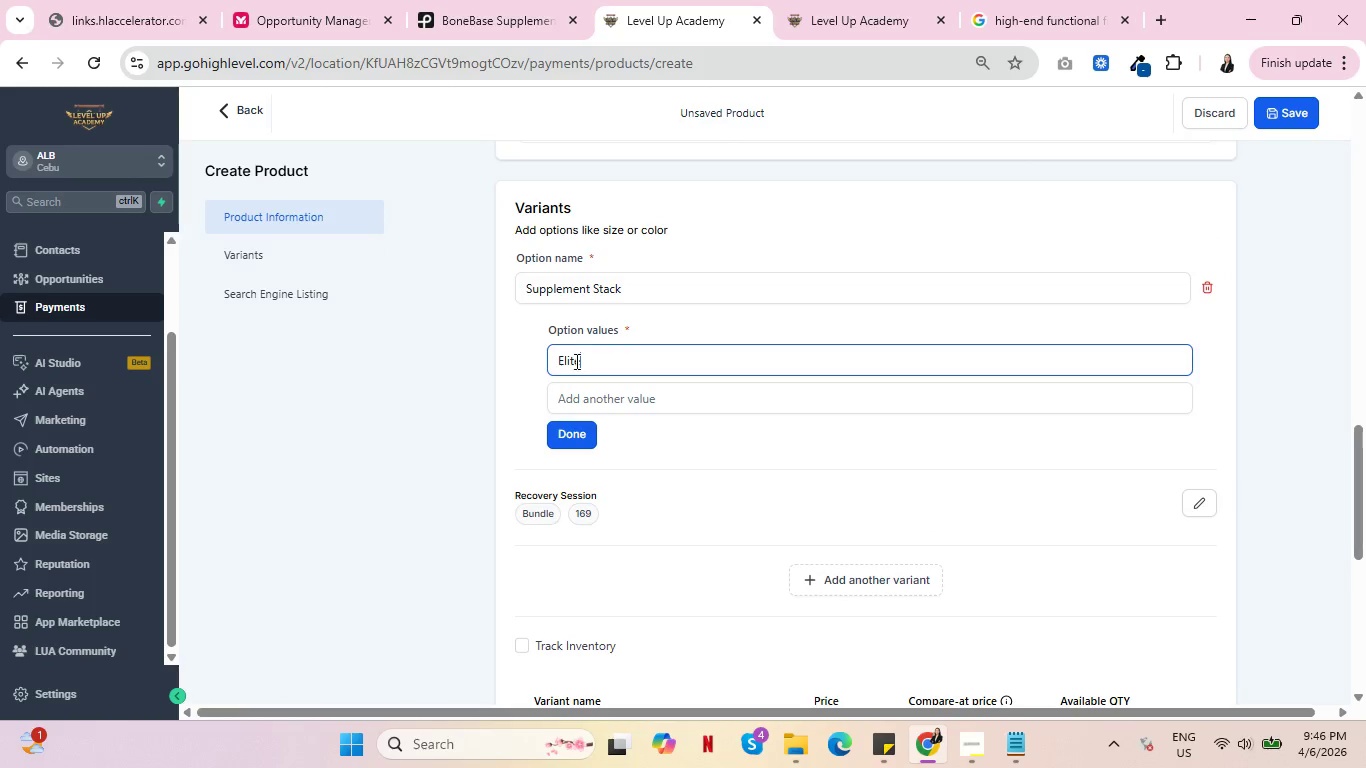 
left_click_drag(start_coordinate=[590, 361], to_coordinate=[549, 355])
 